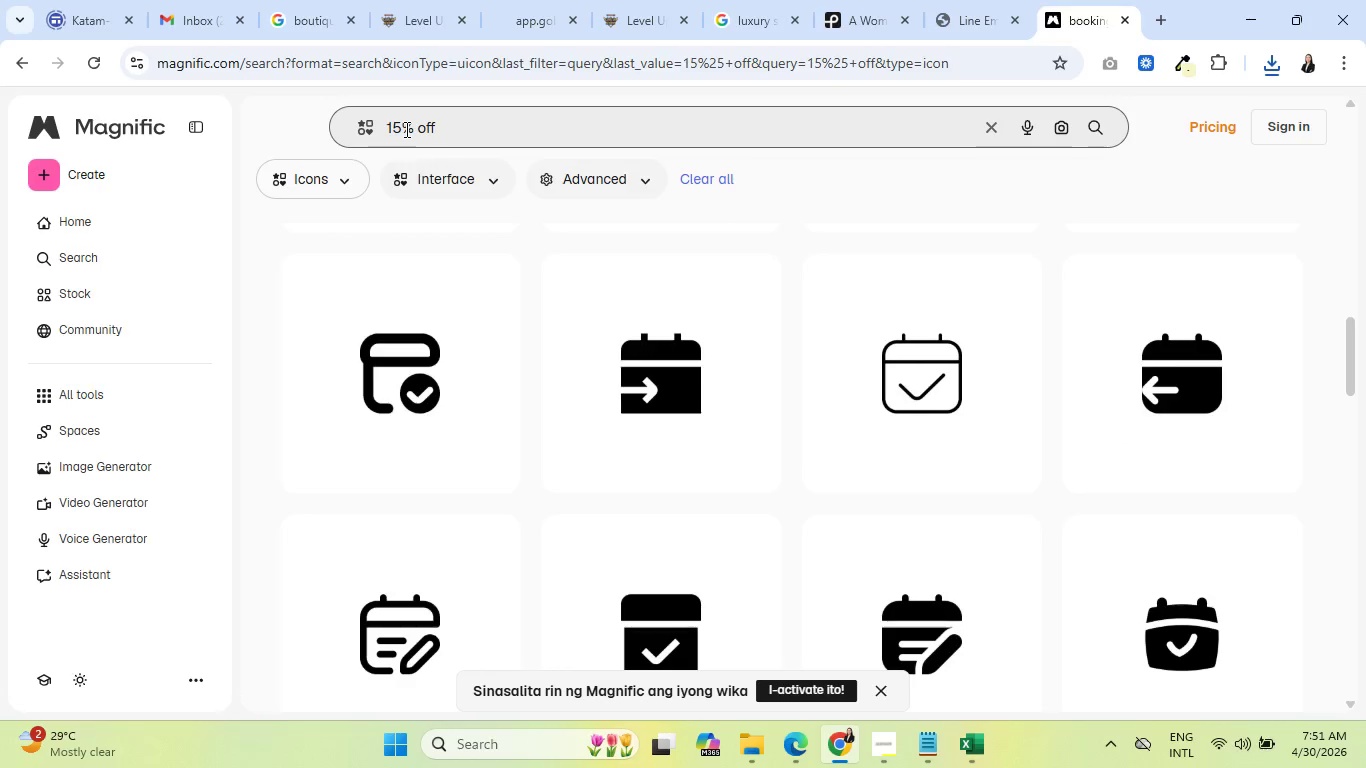 
 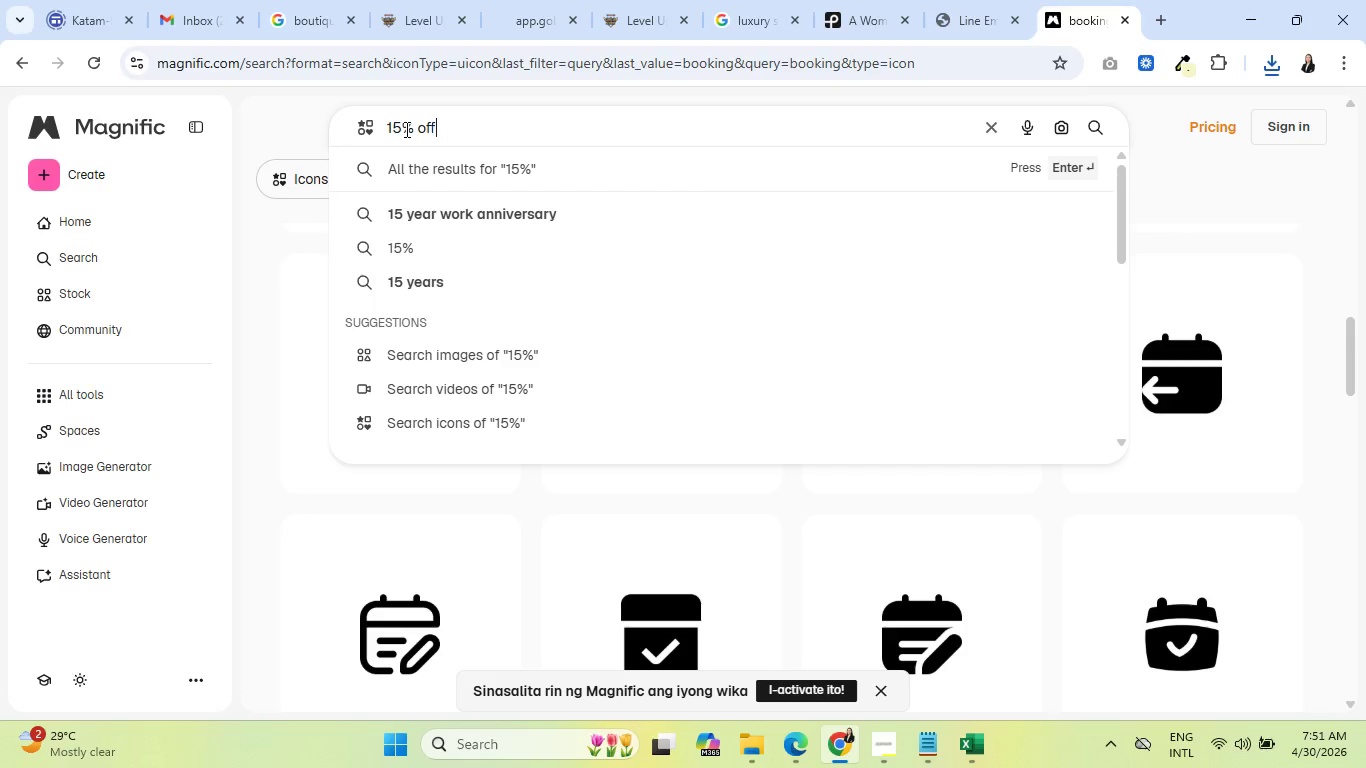 
key(Enter)
 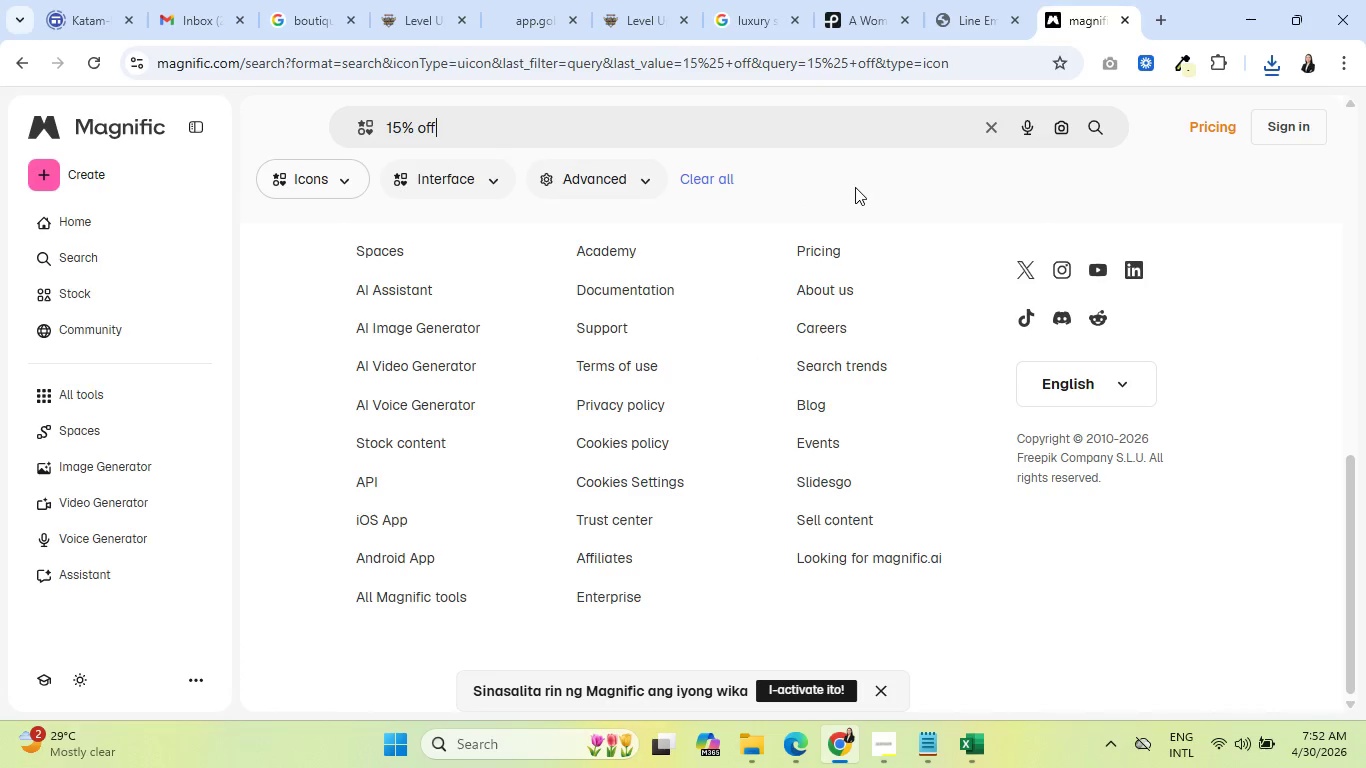 
scroll: coordinate [791, 204], scroll_direction: up, amount: 10.0
 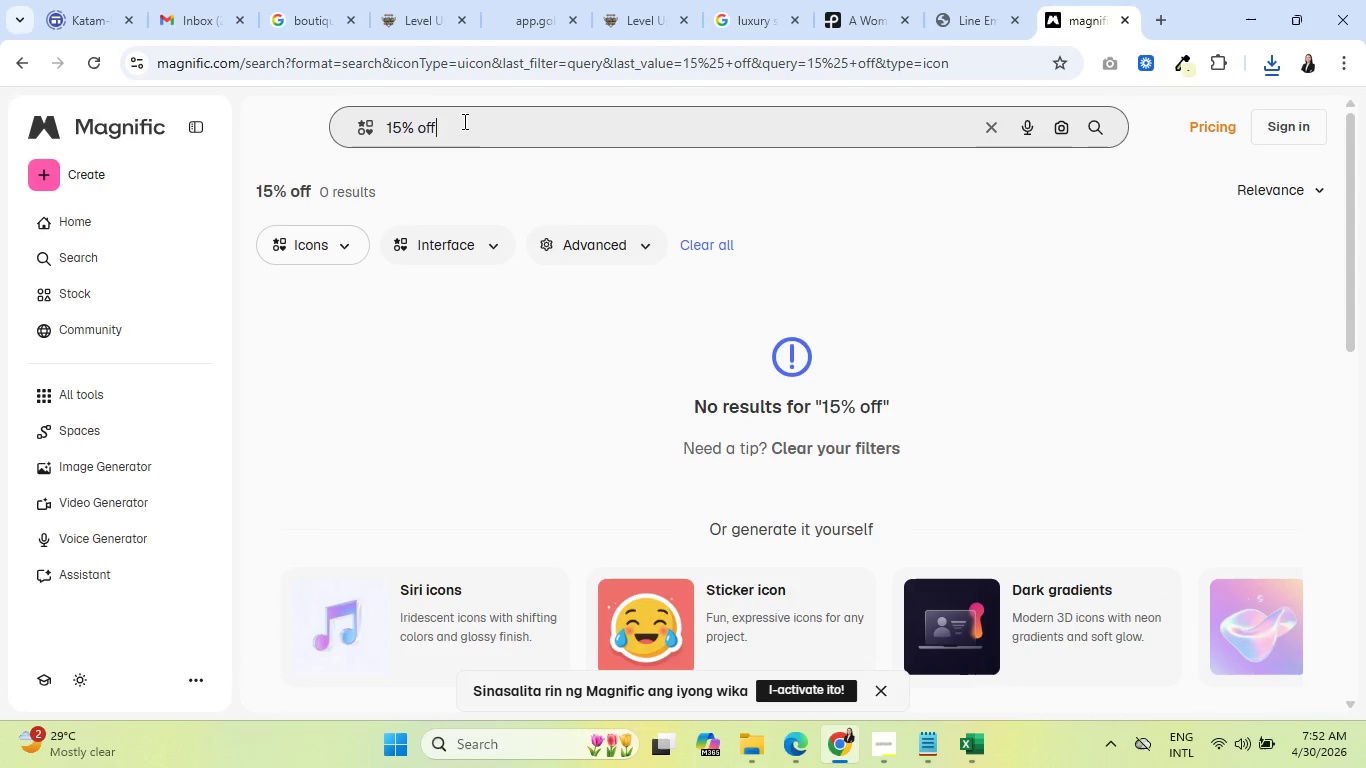 
left_click_drag(start_coordinate=[463, 121], to_coordinate=[380, 125])
 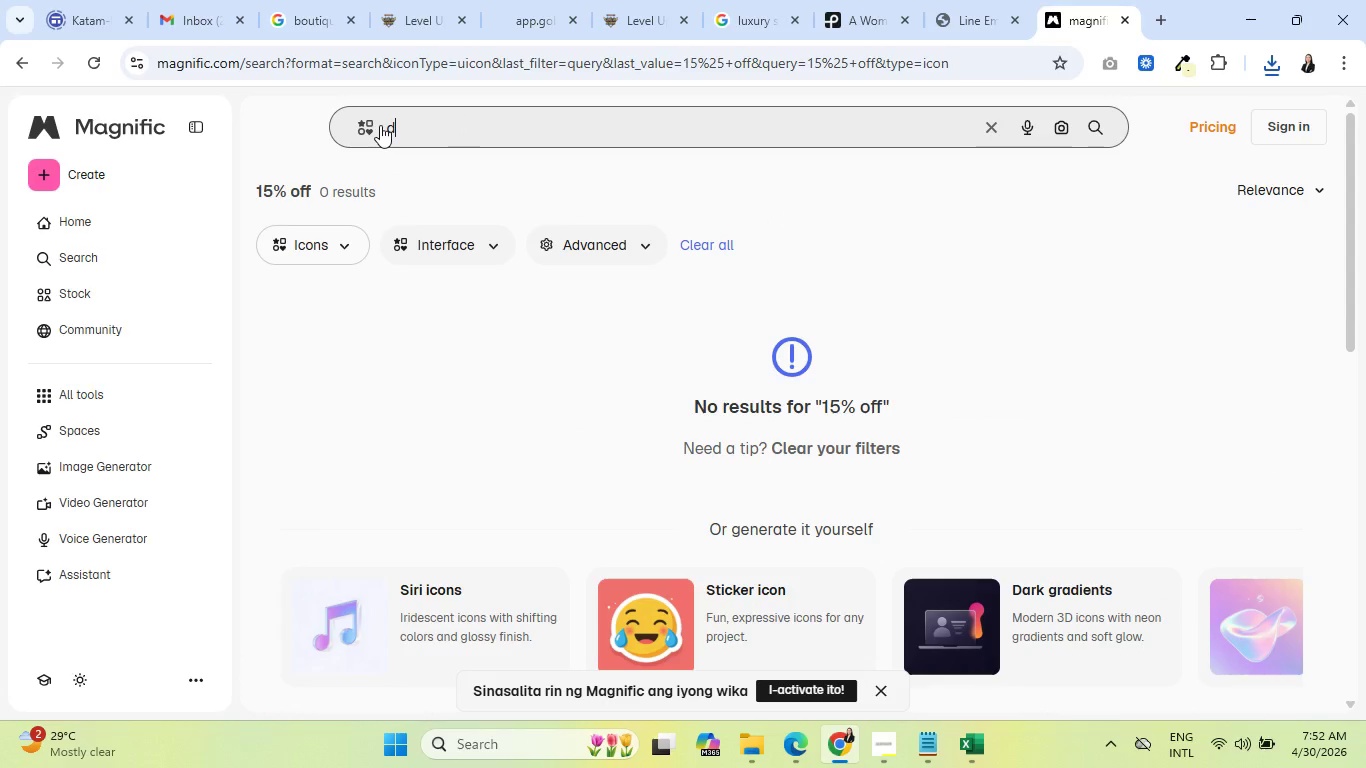 
type(discount)
 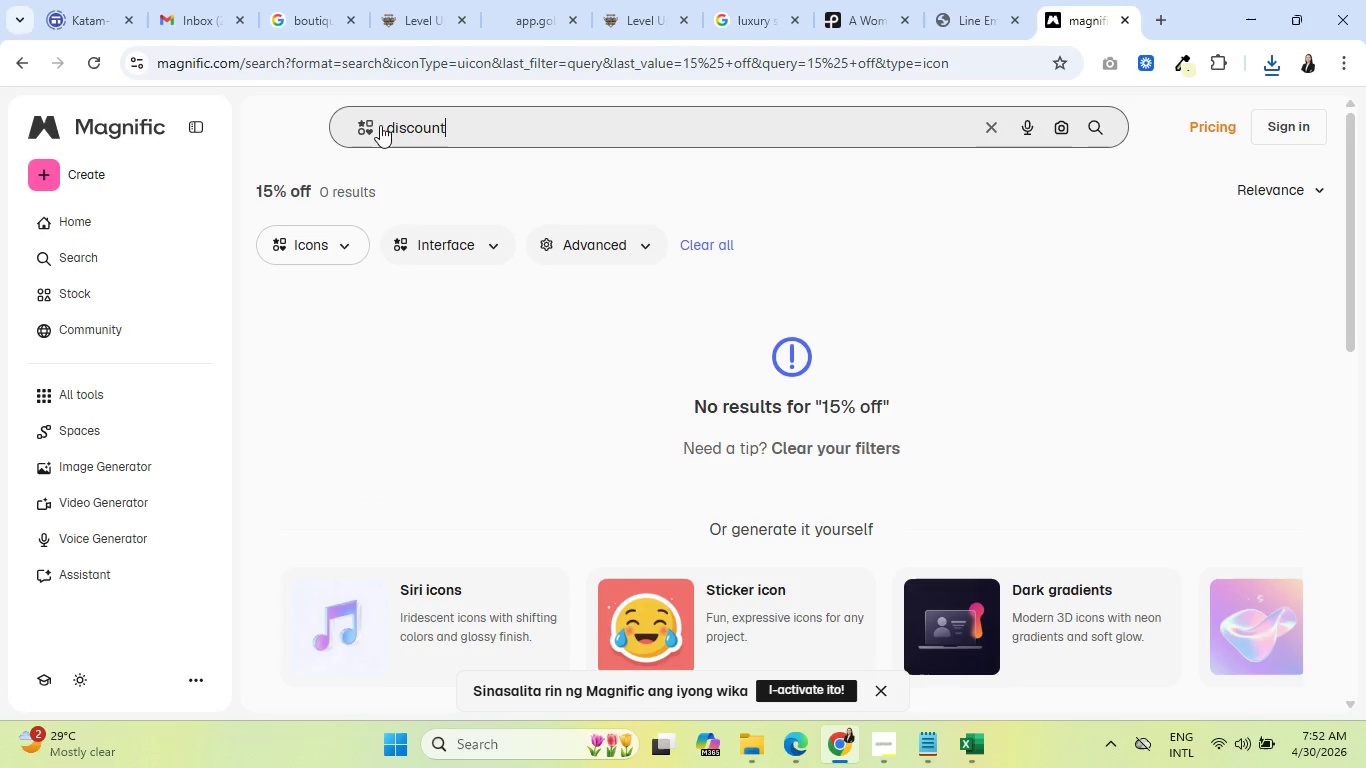 
key(Enter)
 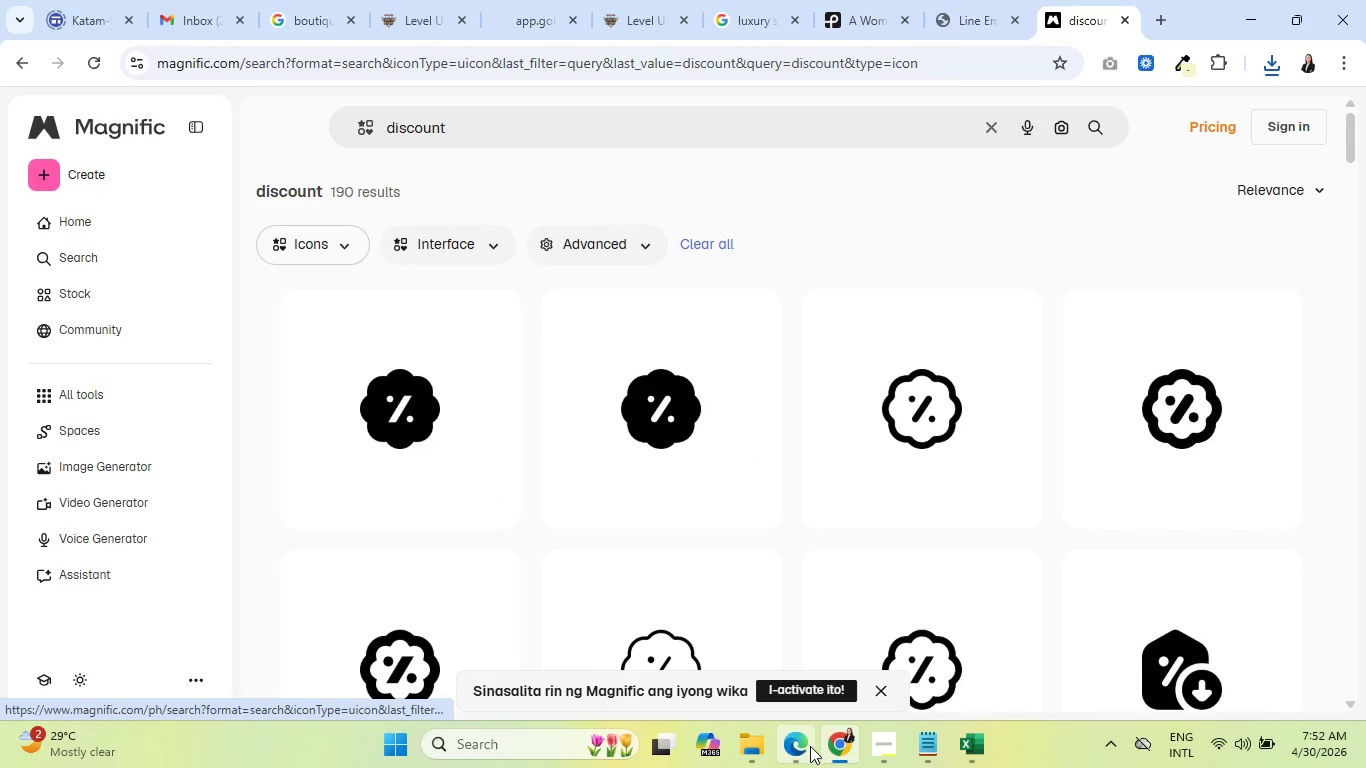 
left_click([1275, 59])
 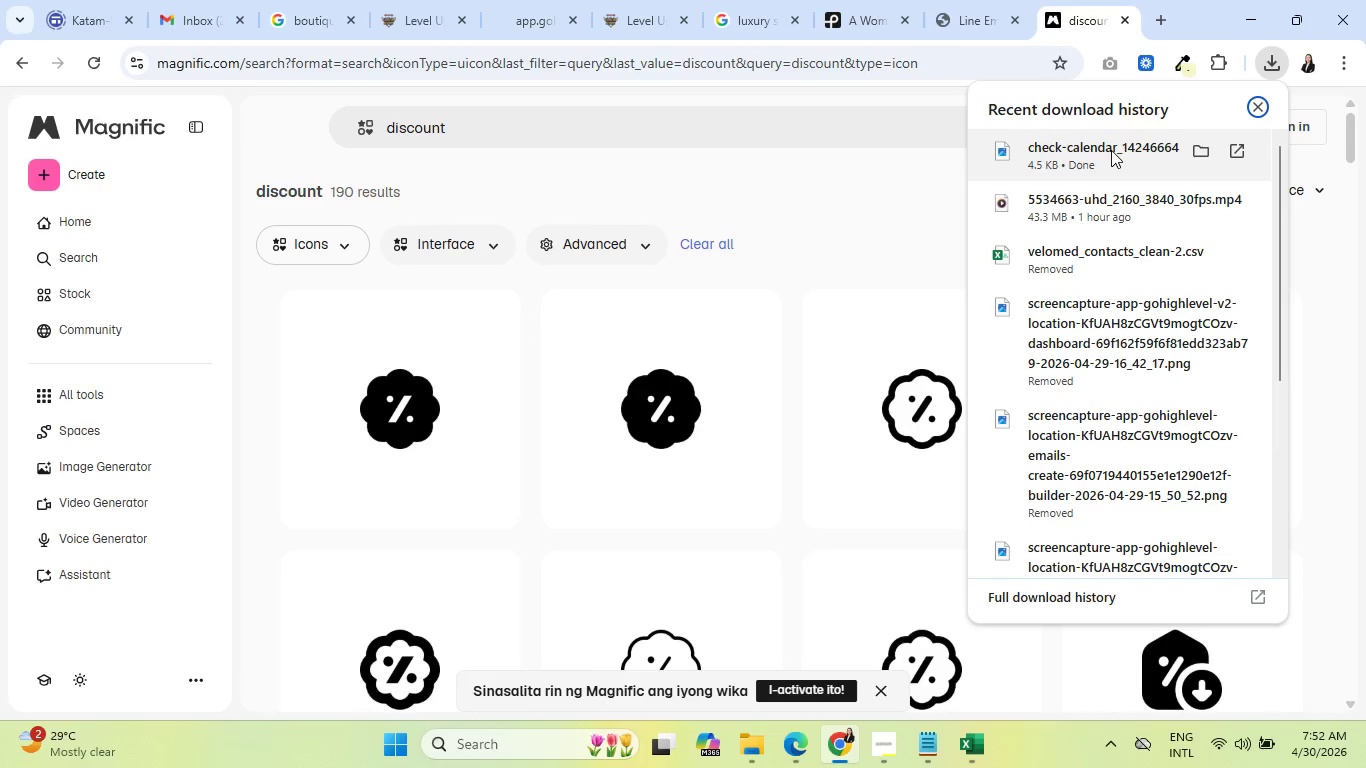 
left_click([1111, 150])
 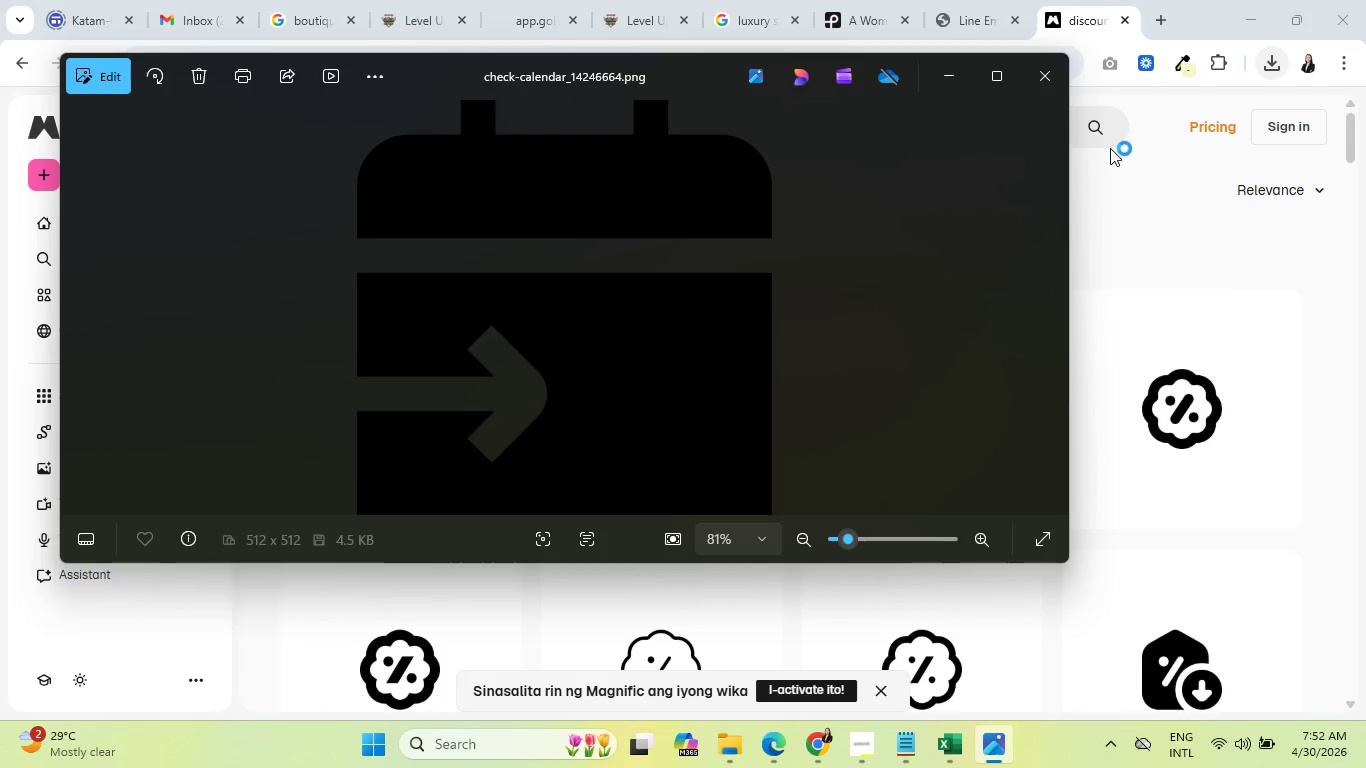 
wait(6.2)
 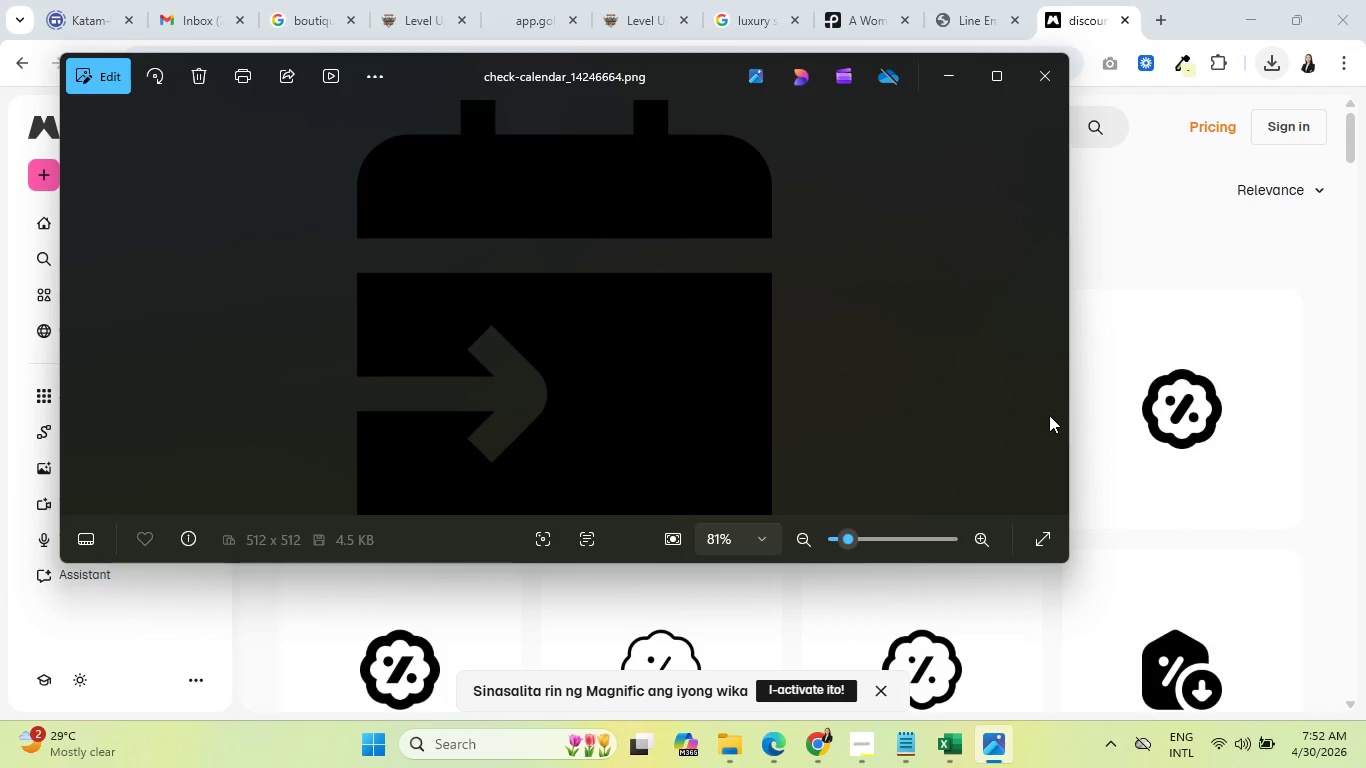 
left_click([1049, 415])
 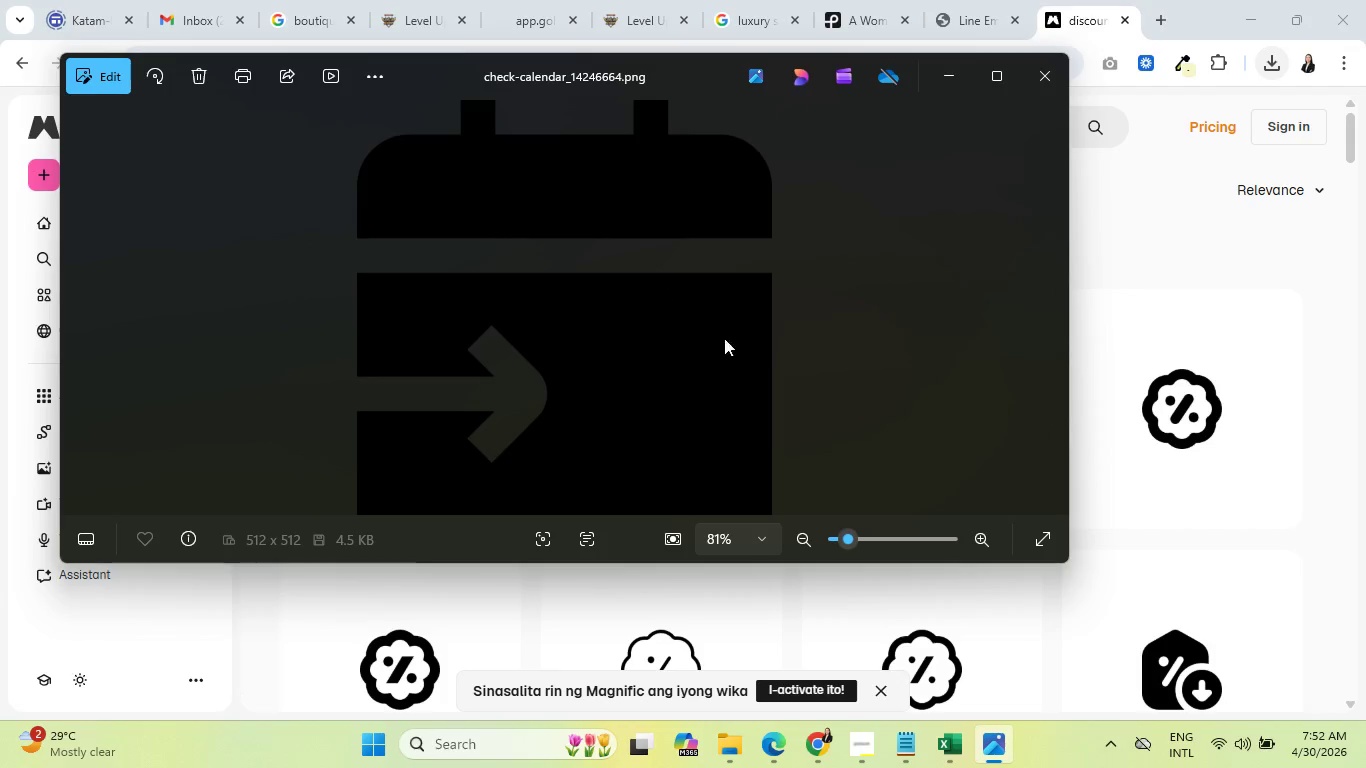 
scroll: coordinate [773, 313], scroll_direction: down, amount: 23.0
 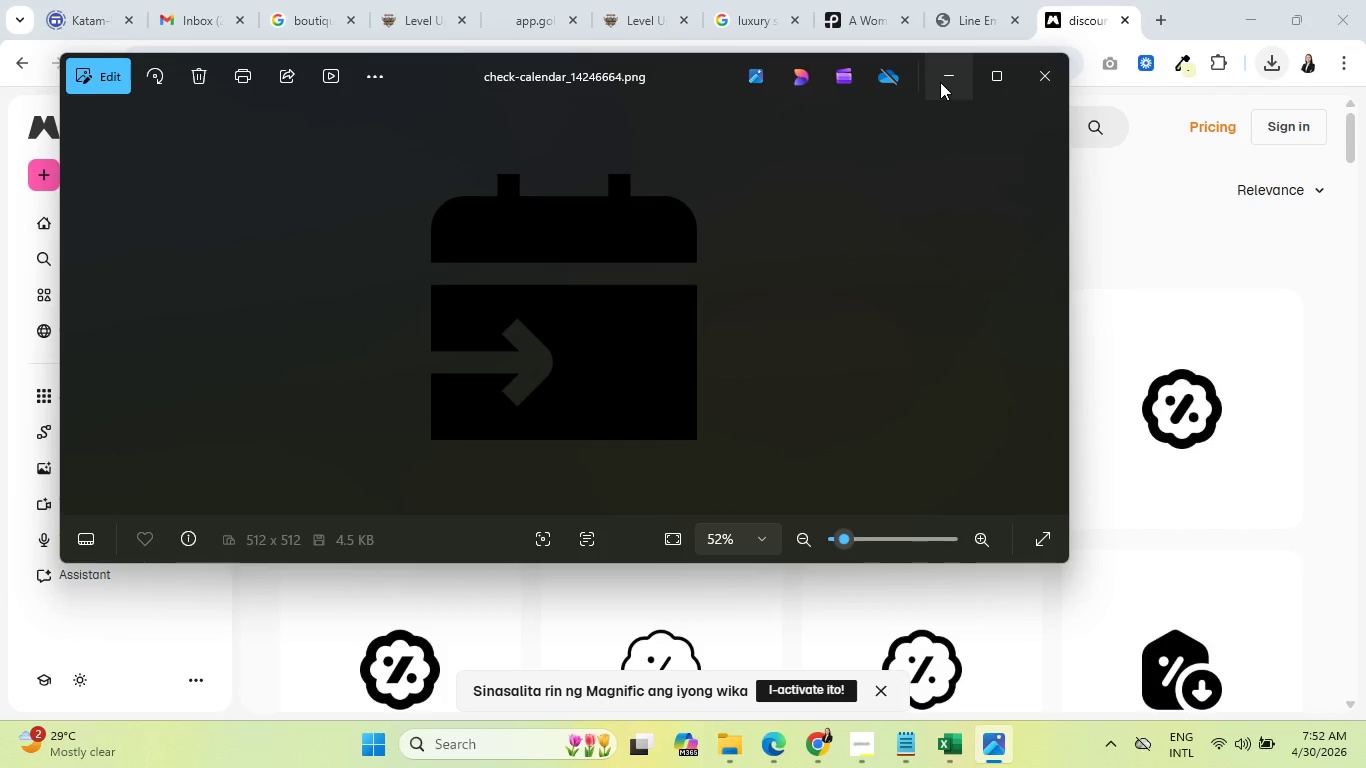 
wait(6.75)
 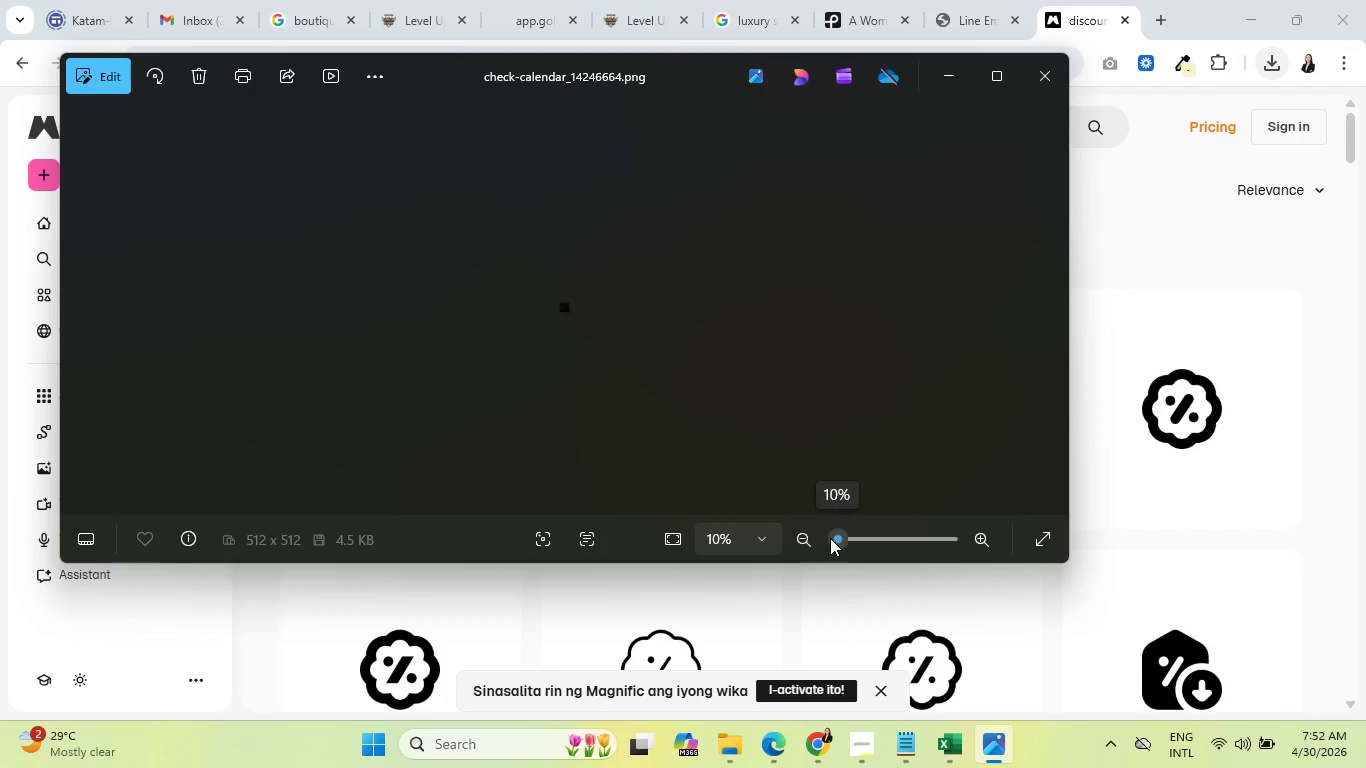 
left_click([1032, 79])
 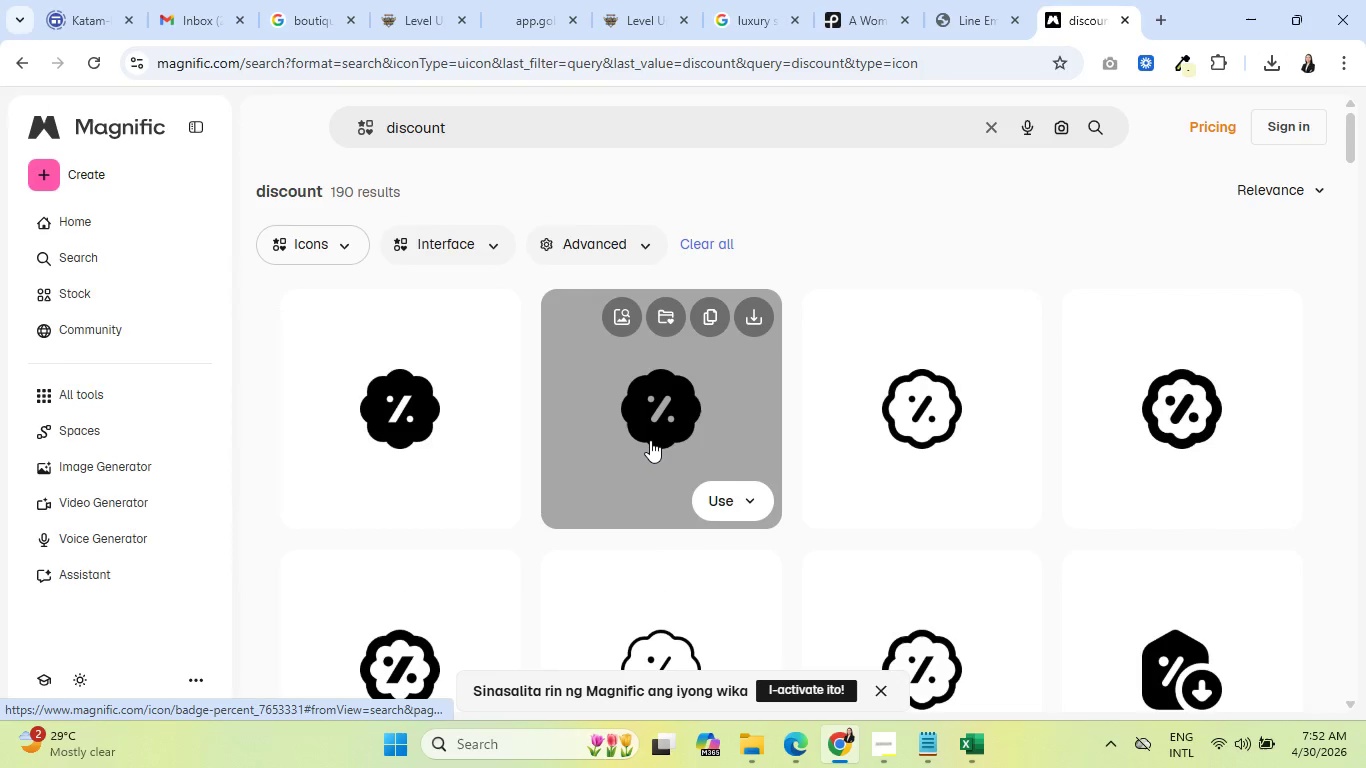 
scroll: coordinate [710, 395], scroll_direction: down, amount: 16.0
 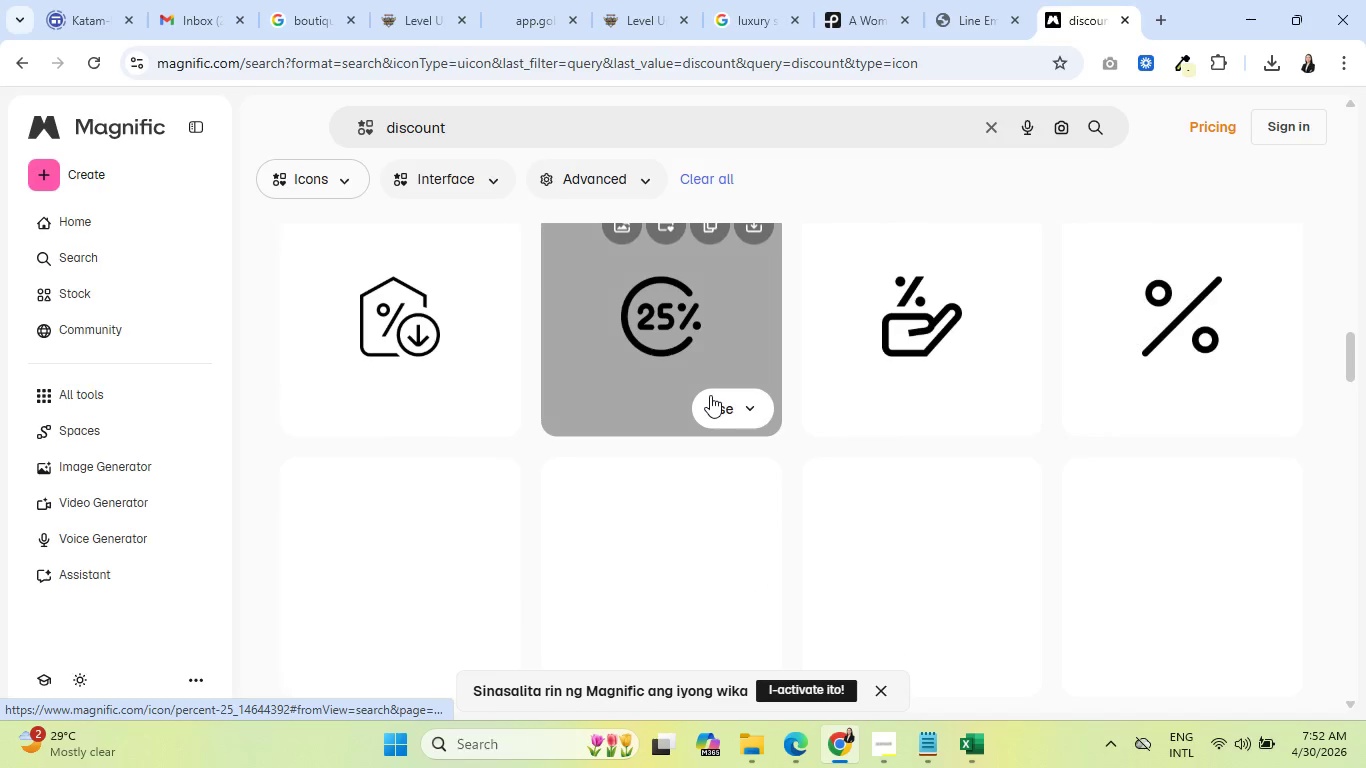 
scroll: coordinate [718, 390], scroll_direction: up, amount: 4.0
 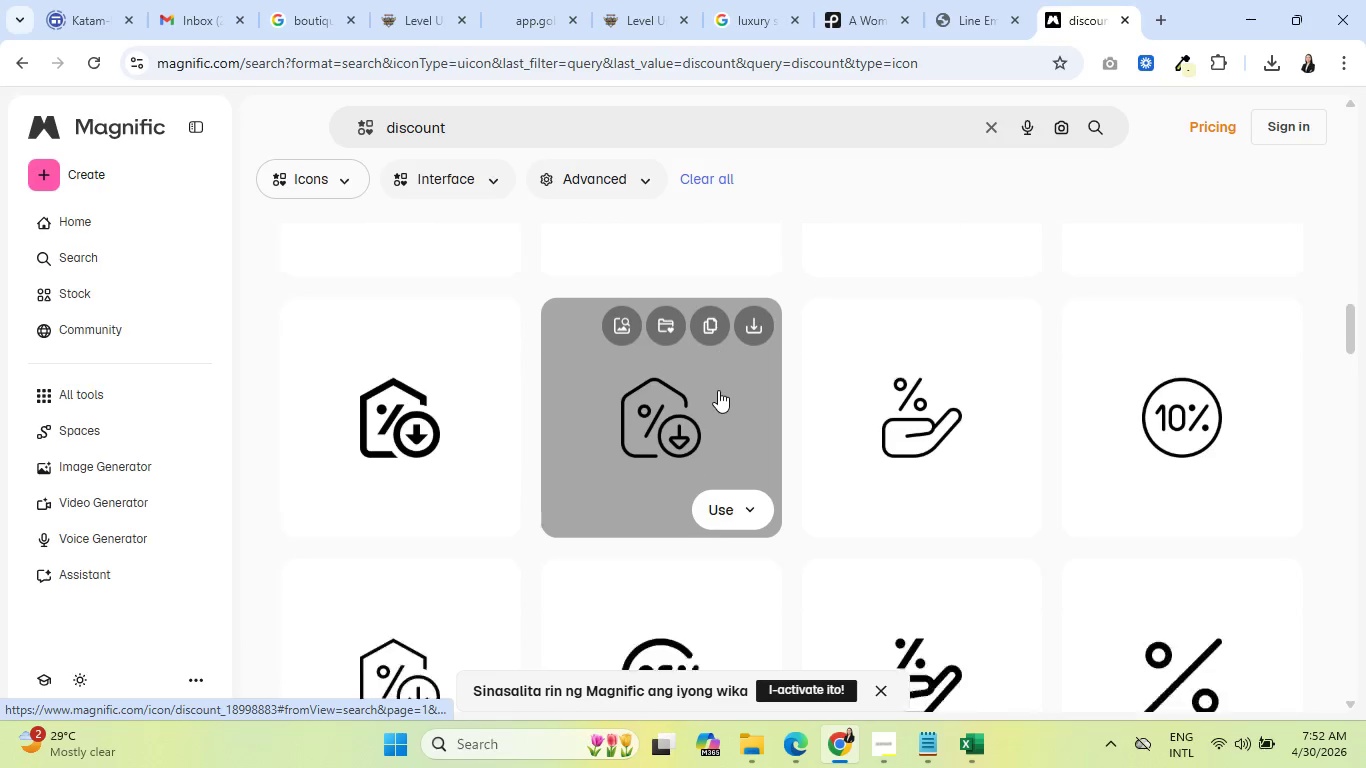 
scroll: coordinate [999, 337], scroll_direction: down, amount: 21.0
 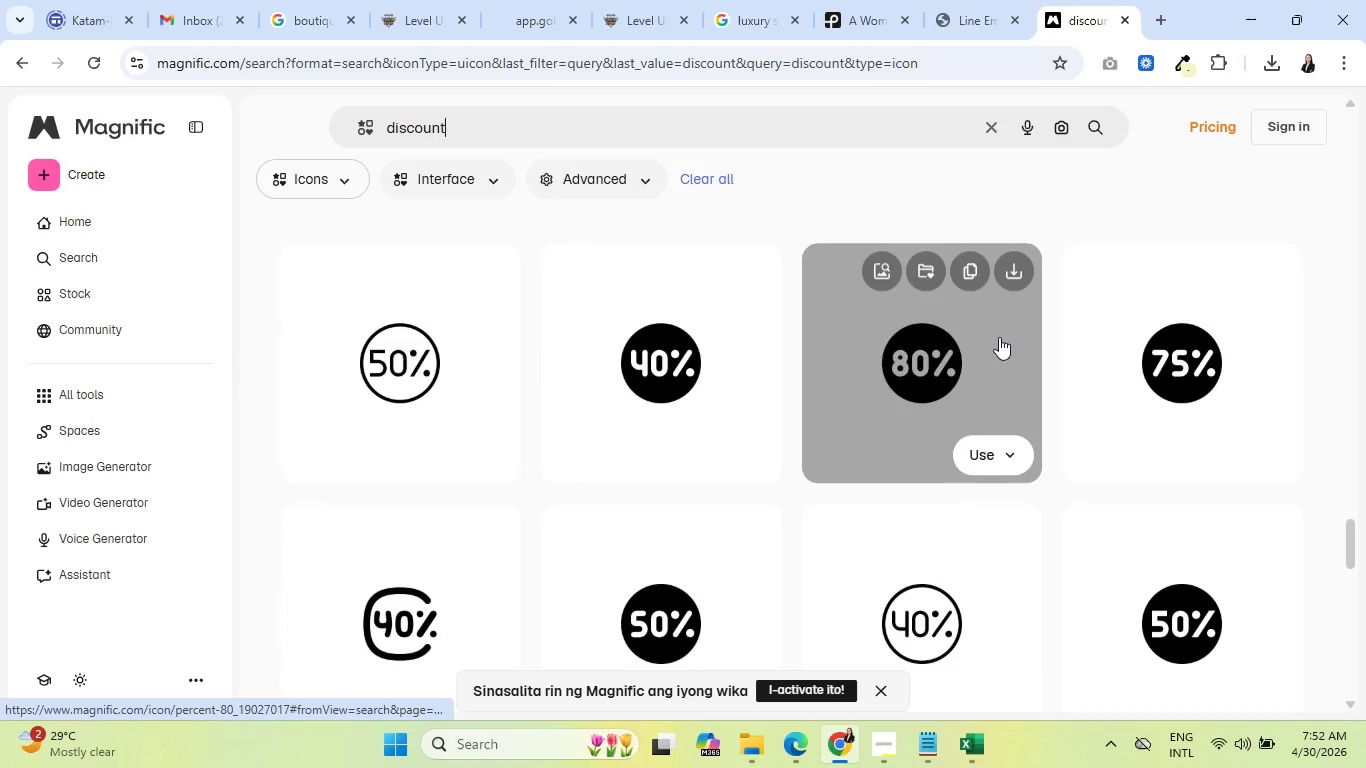 
scroll: coordinate [999, 338], scroll_direction: down, amount: 17.0
 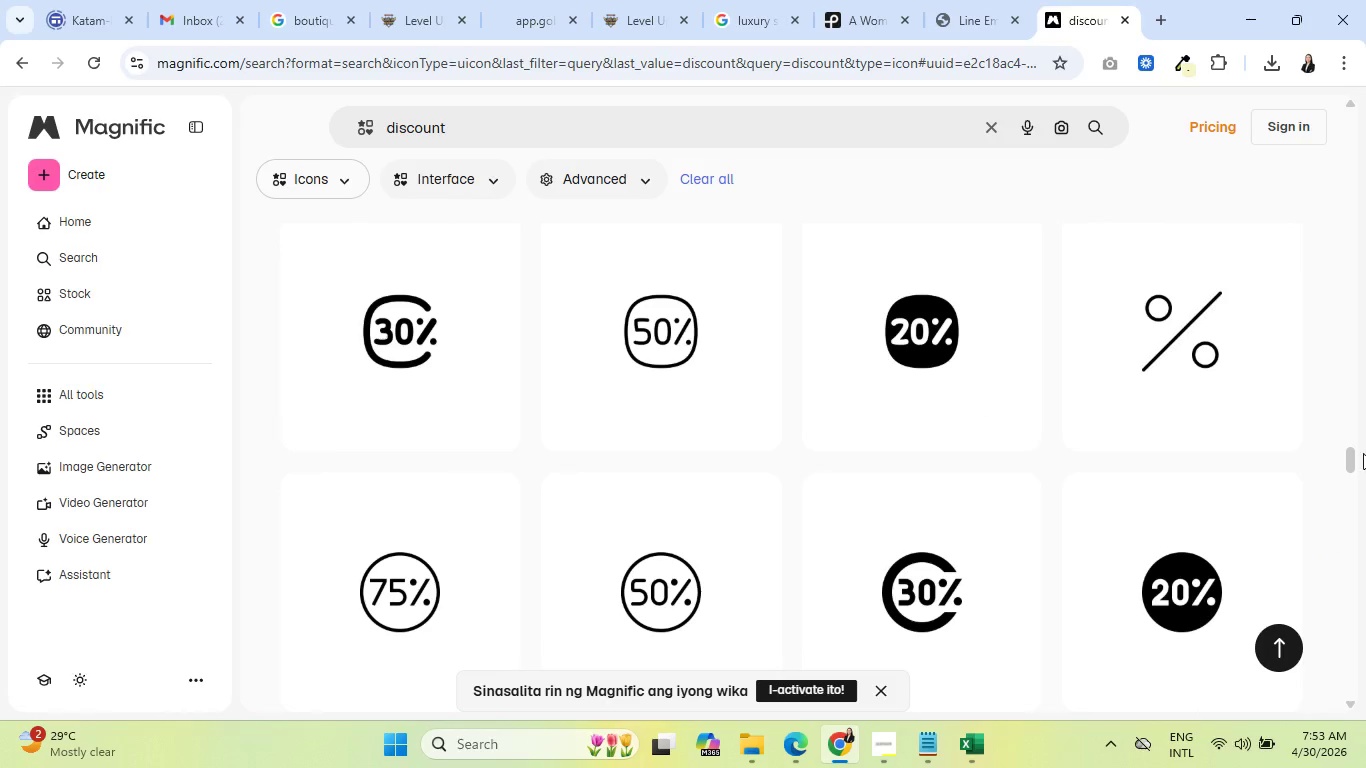 
left_click_drag(start_coordinate=[1352, 457], to_coordinate=[1365, 578])
 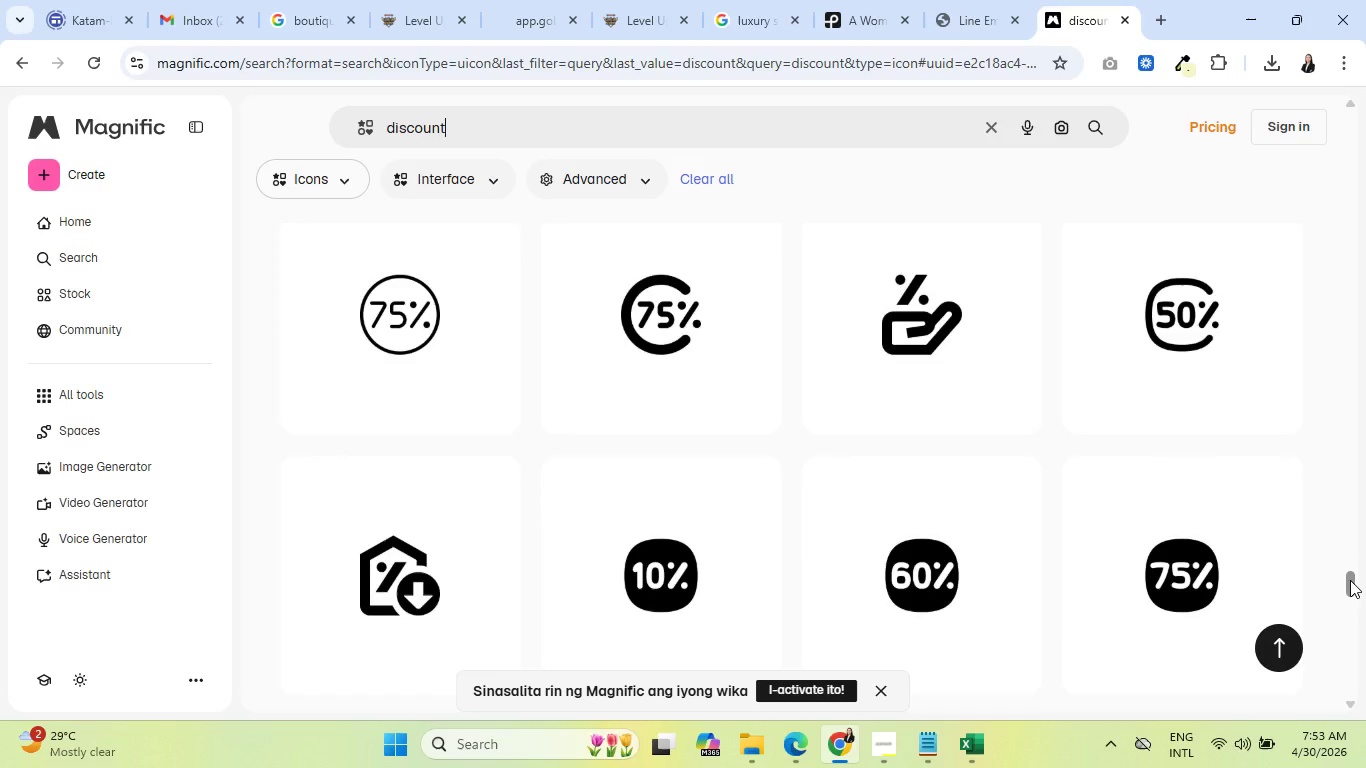 
left_click_drag(start_coordinate=[1348, 576], to_coordinate=[1365, 109])
 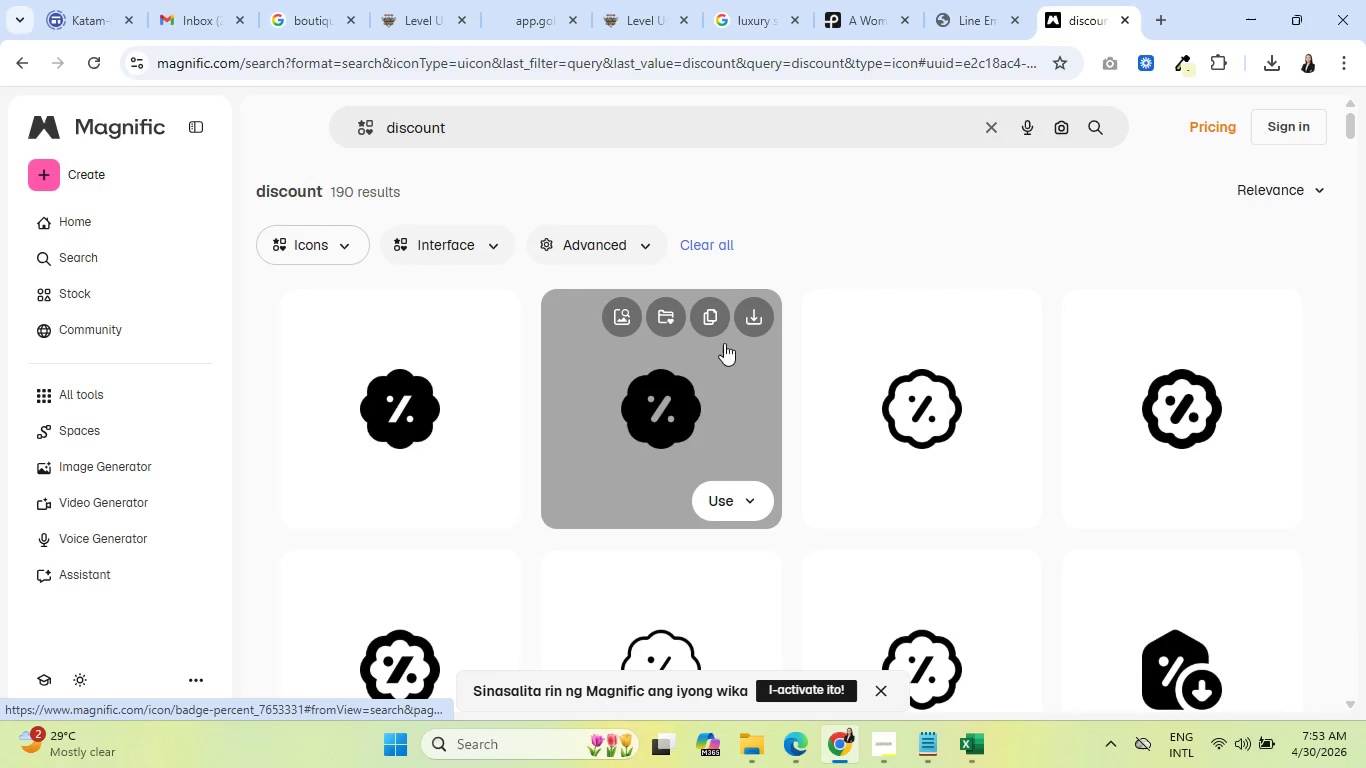 
left_click([751, 306])
 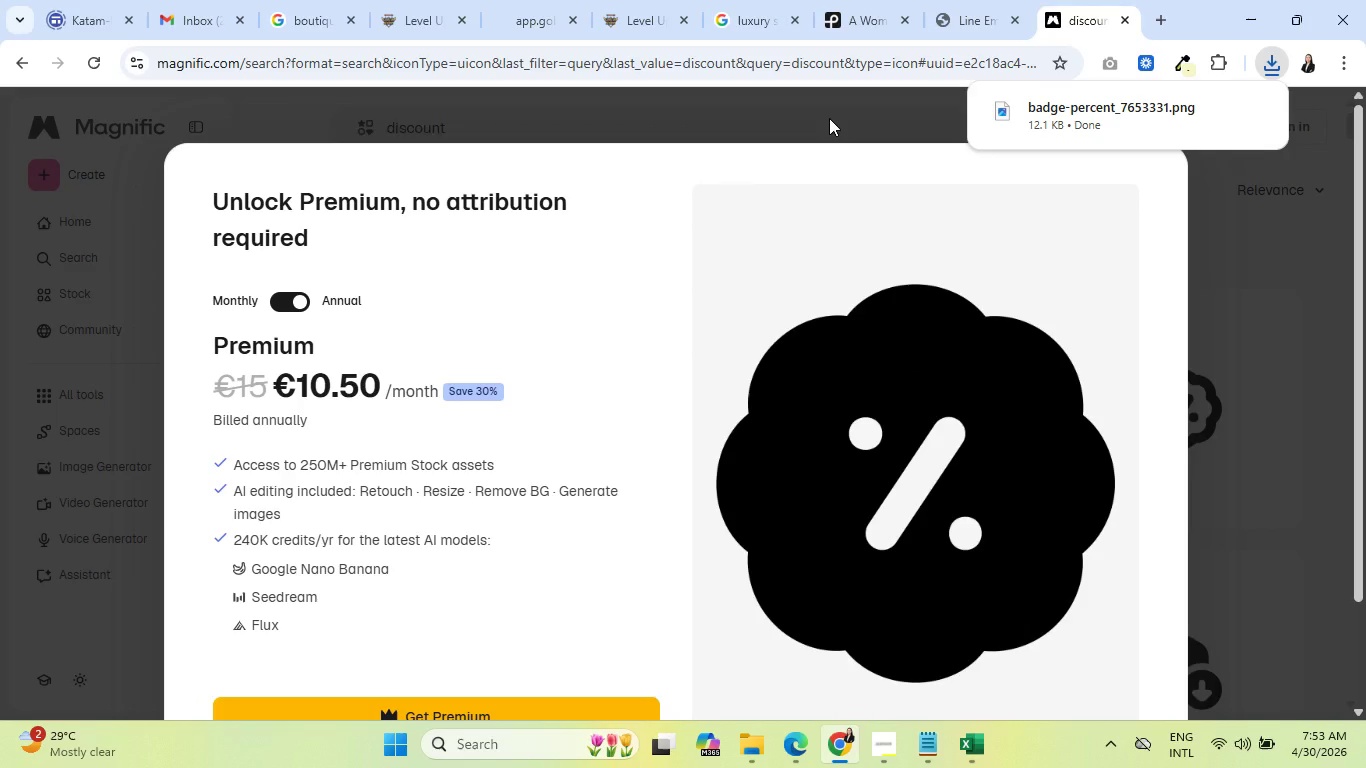 
wait(5.95)
 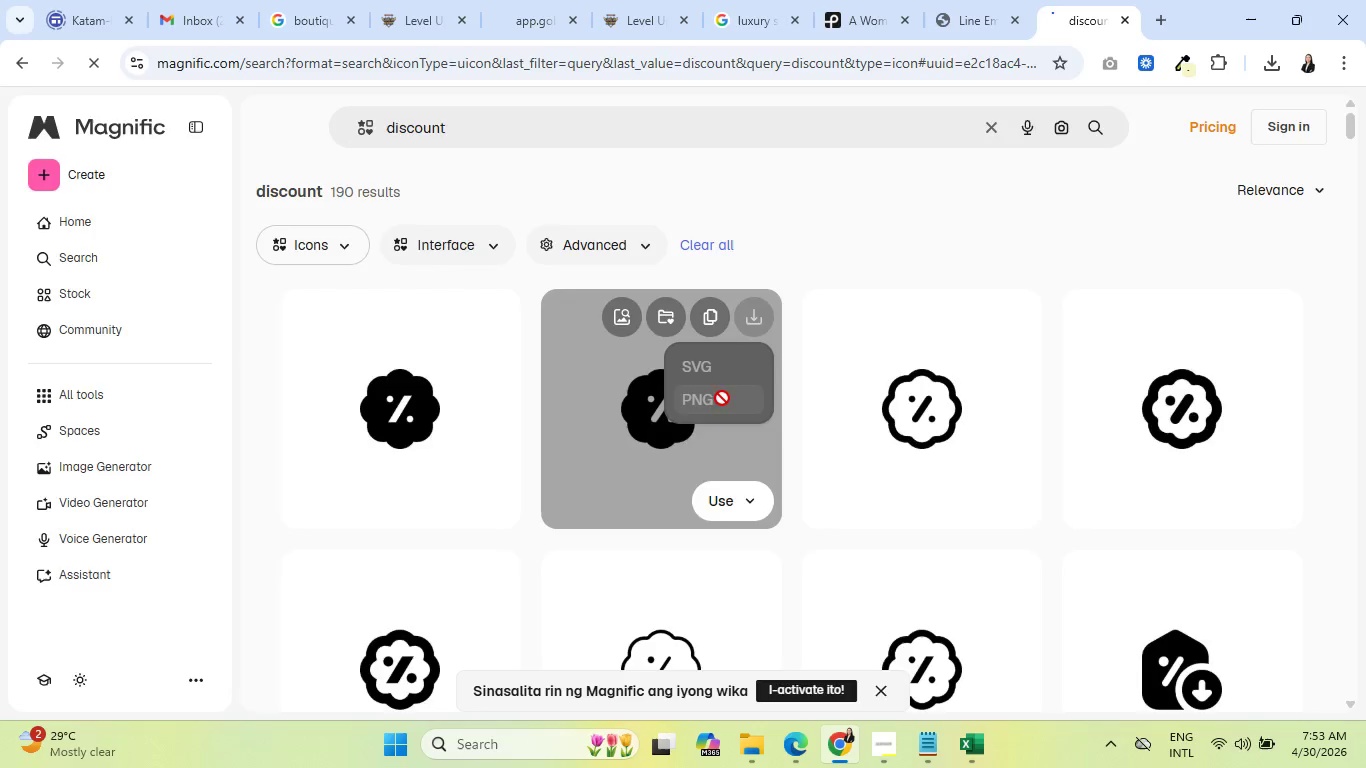 
left_click([829, 118])
 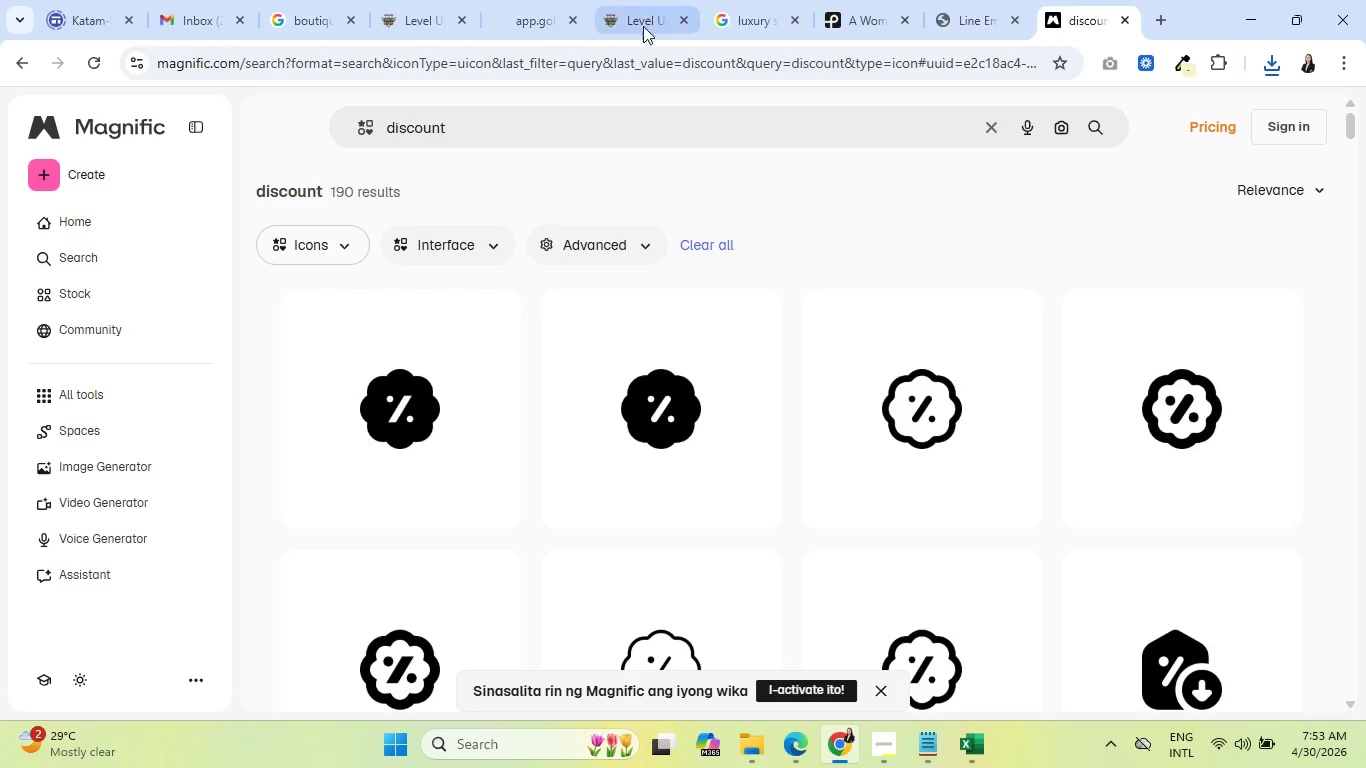 
left_click([391, 0])
 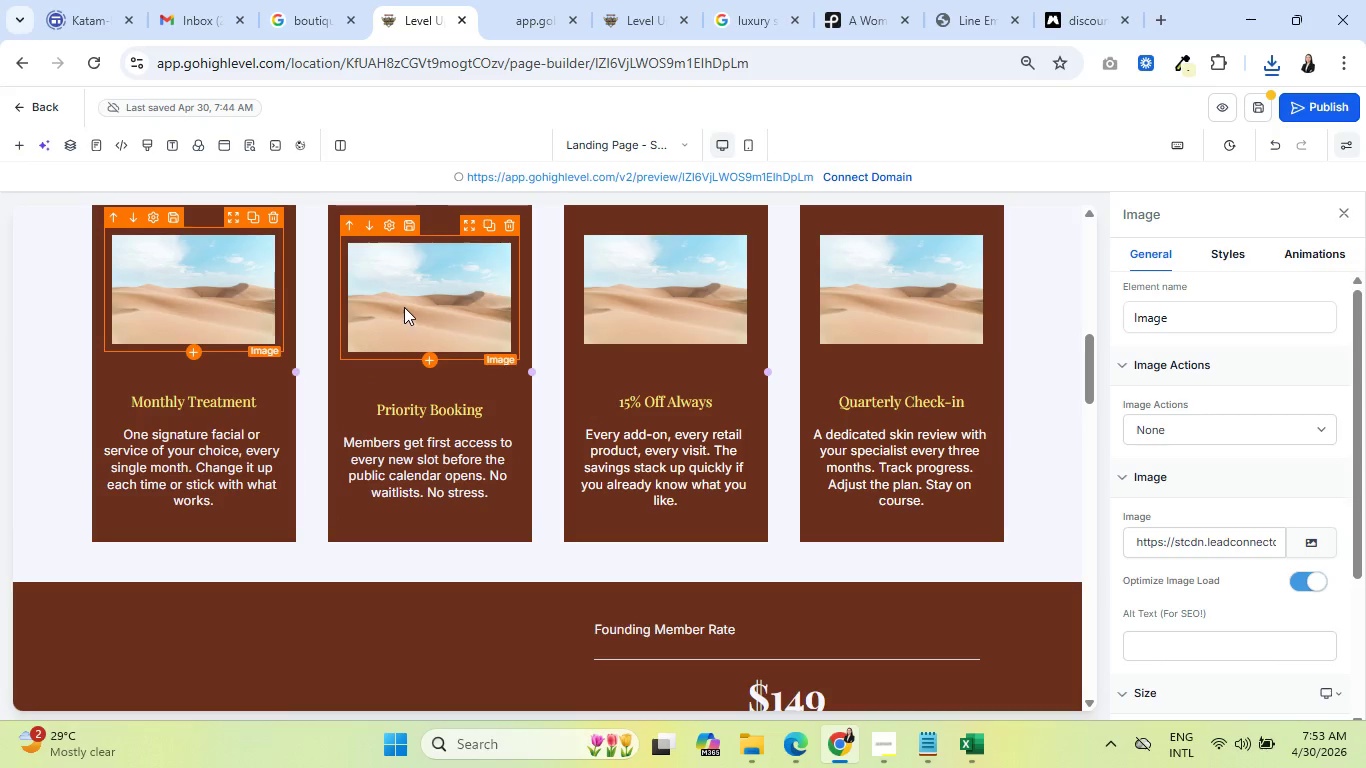 
left_click([435, 297])
 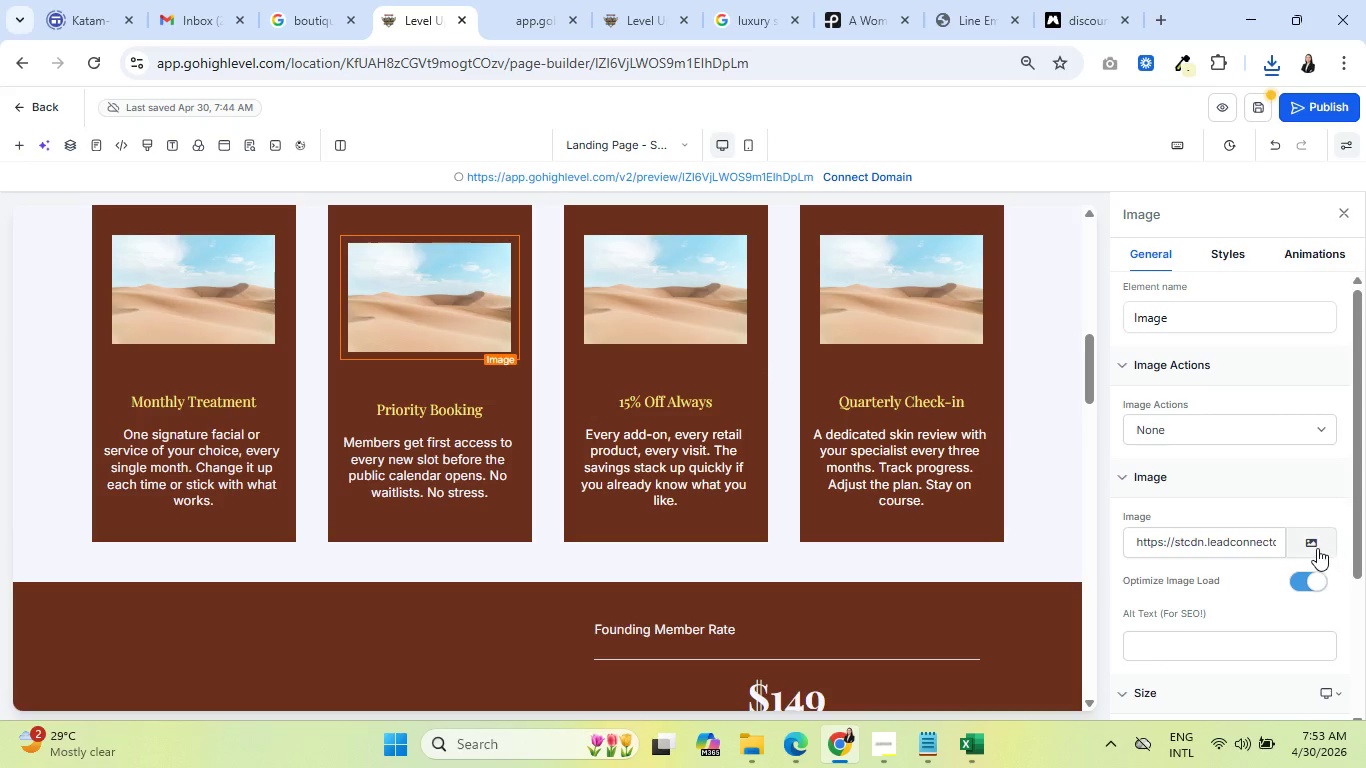 
left_click([1317, 548])
 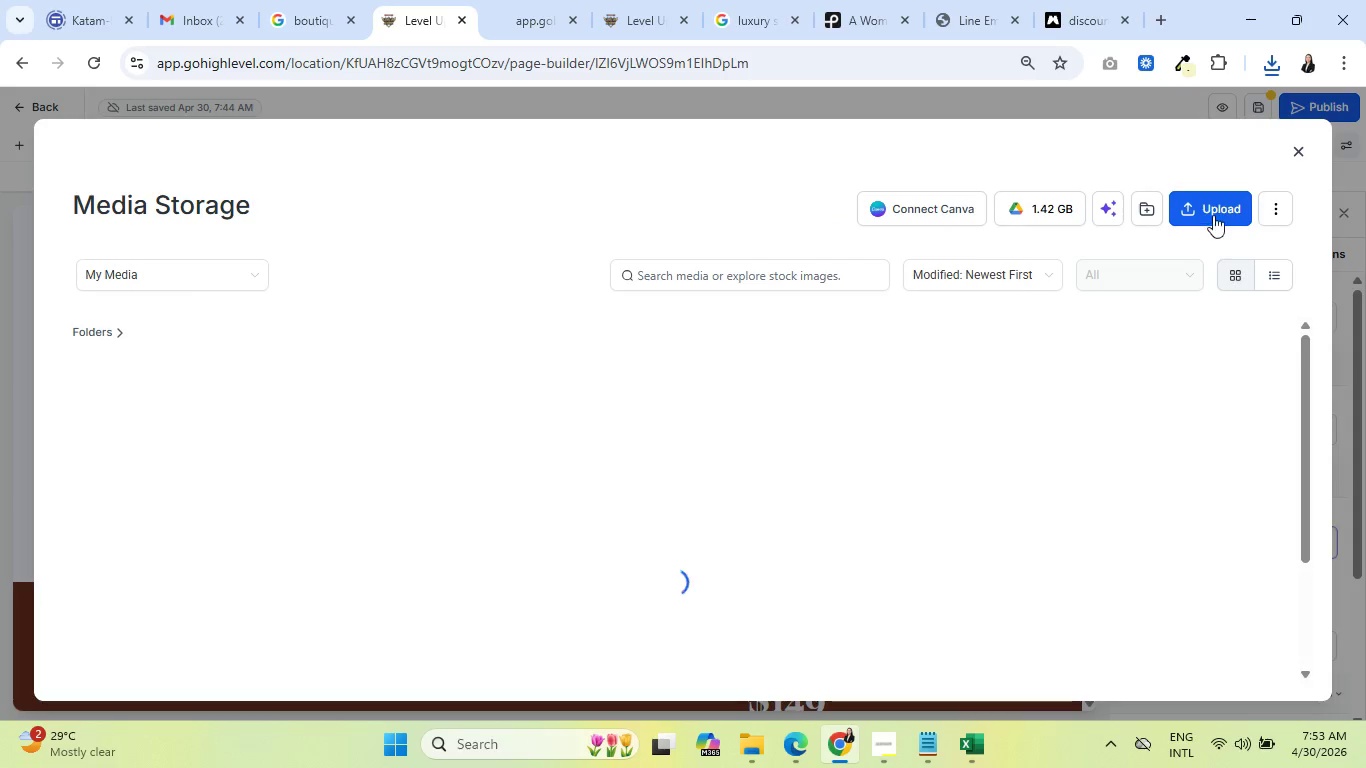 
left_click([1215, 213])
 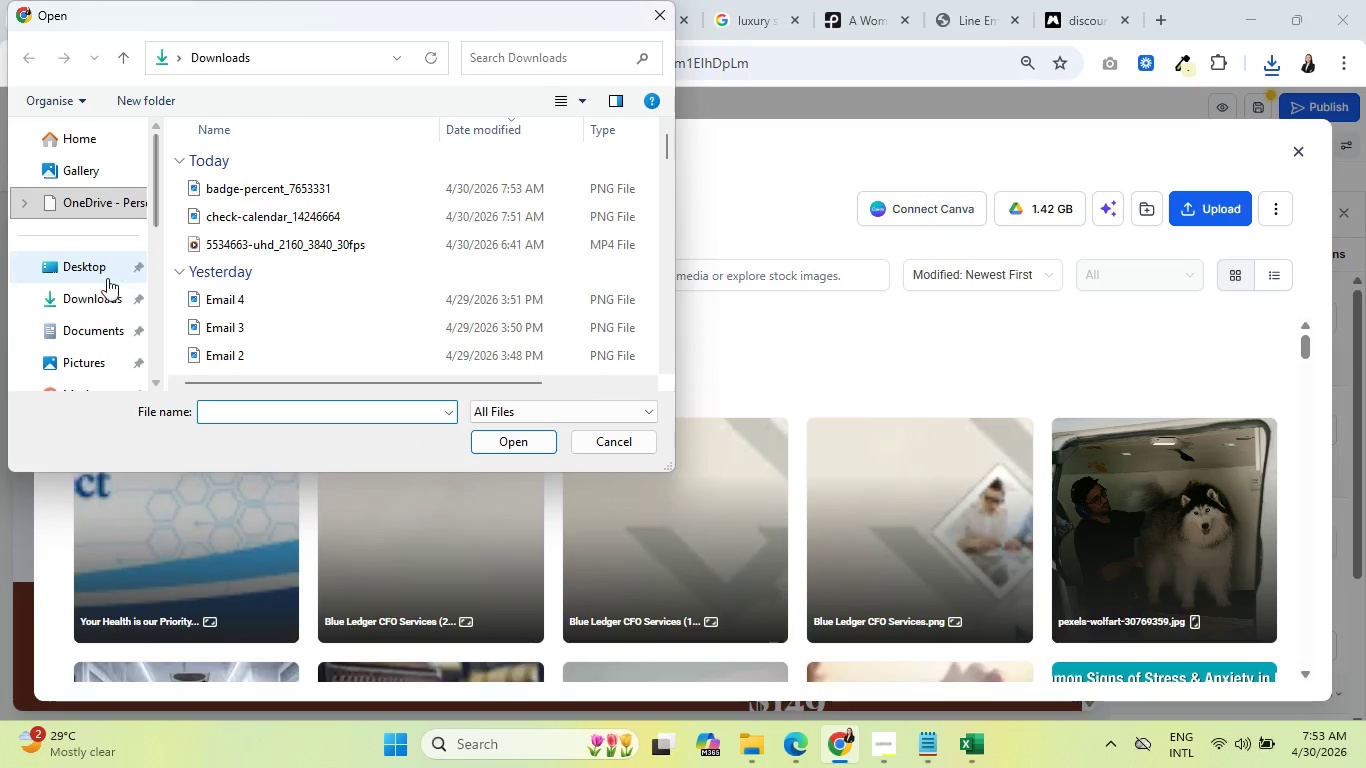 
left_click([95, 294])
 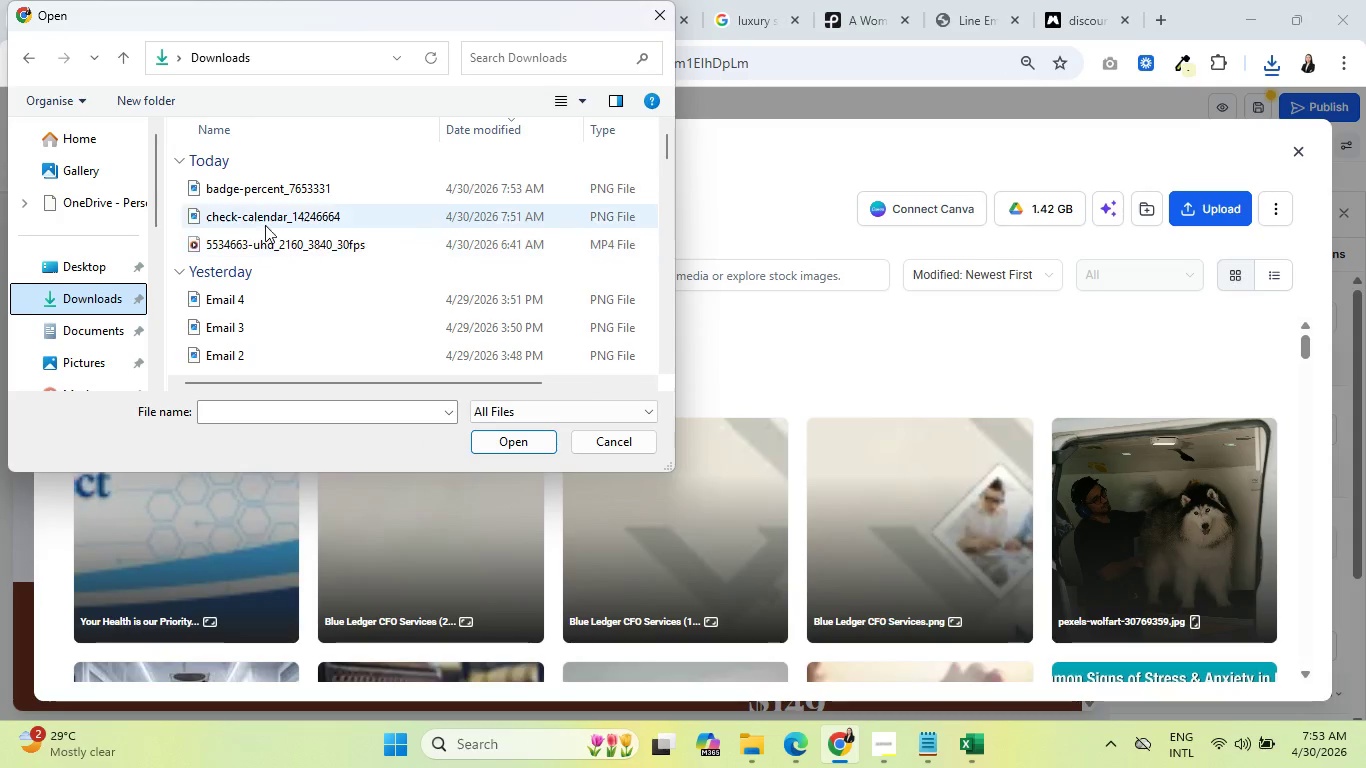 
left_click([279, 218])
 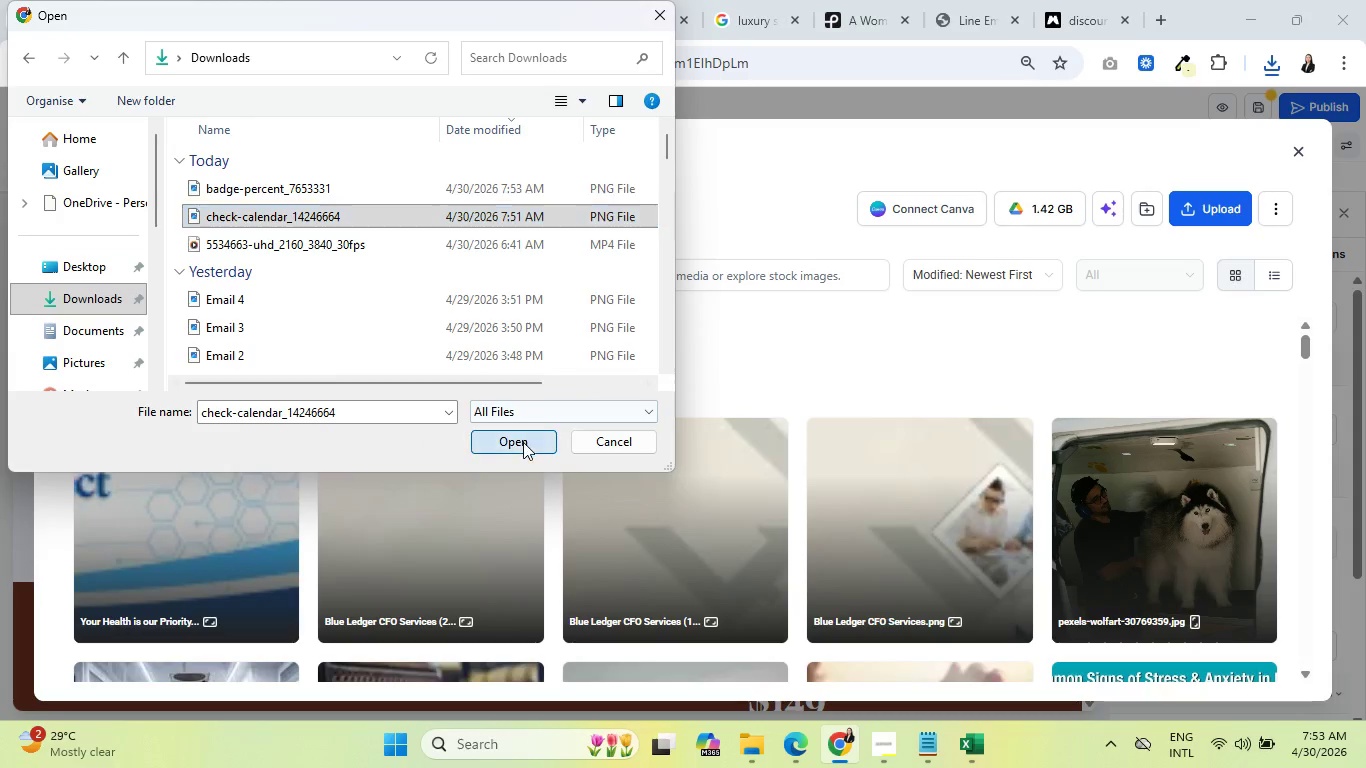 
left_click([523, 442])
 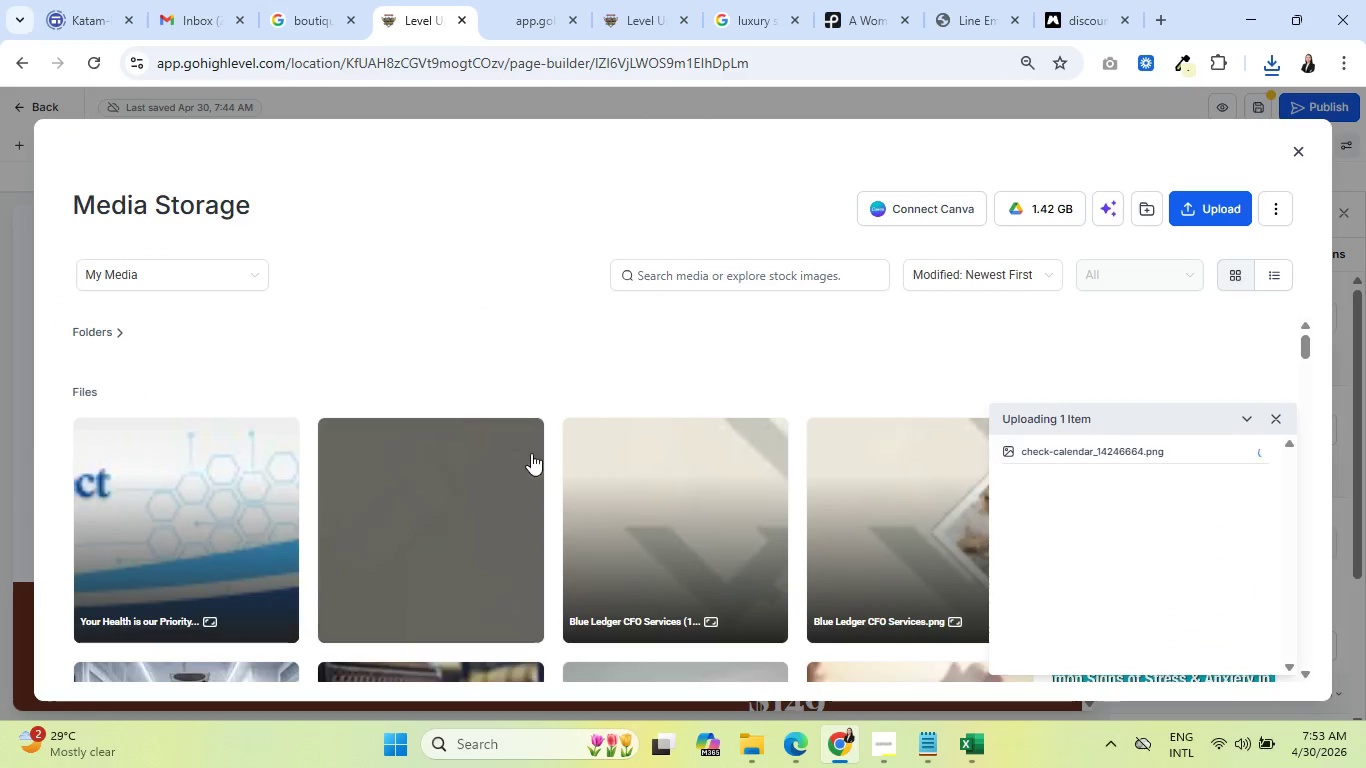 
mouse_move([496, 452])
 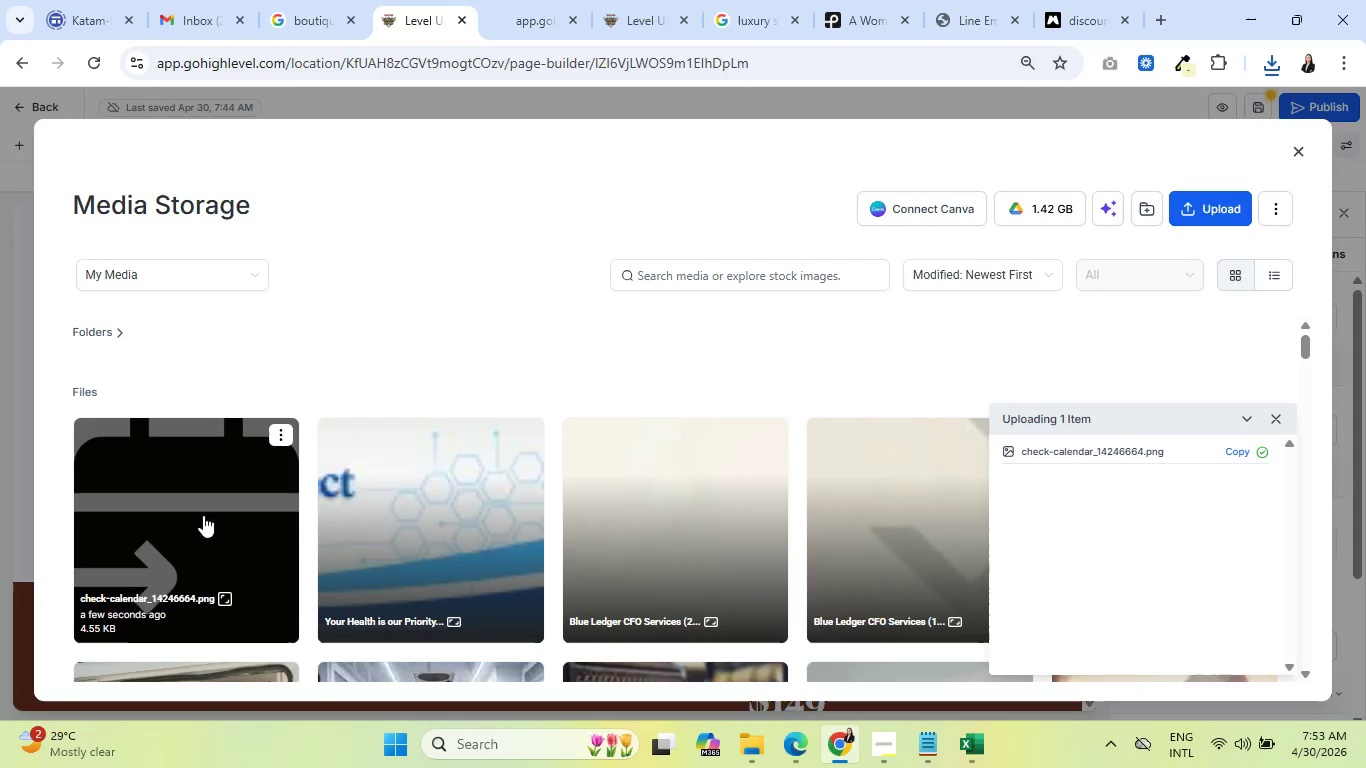 
left_click([203, 512])
 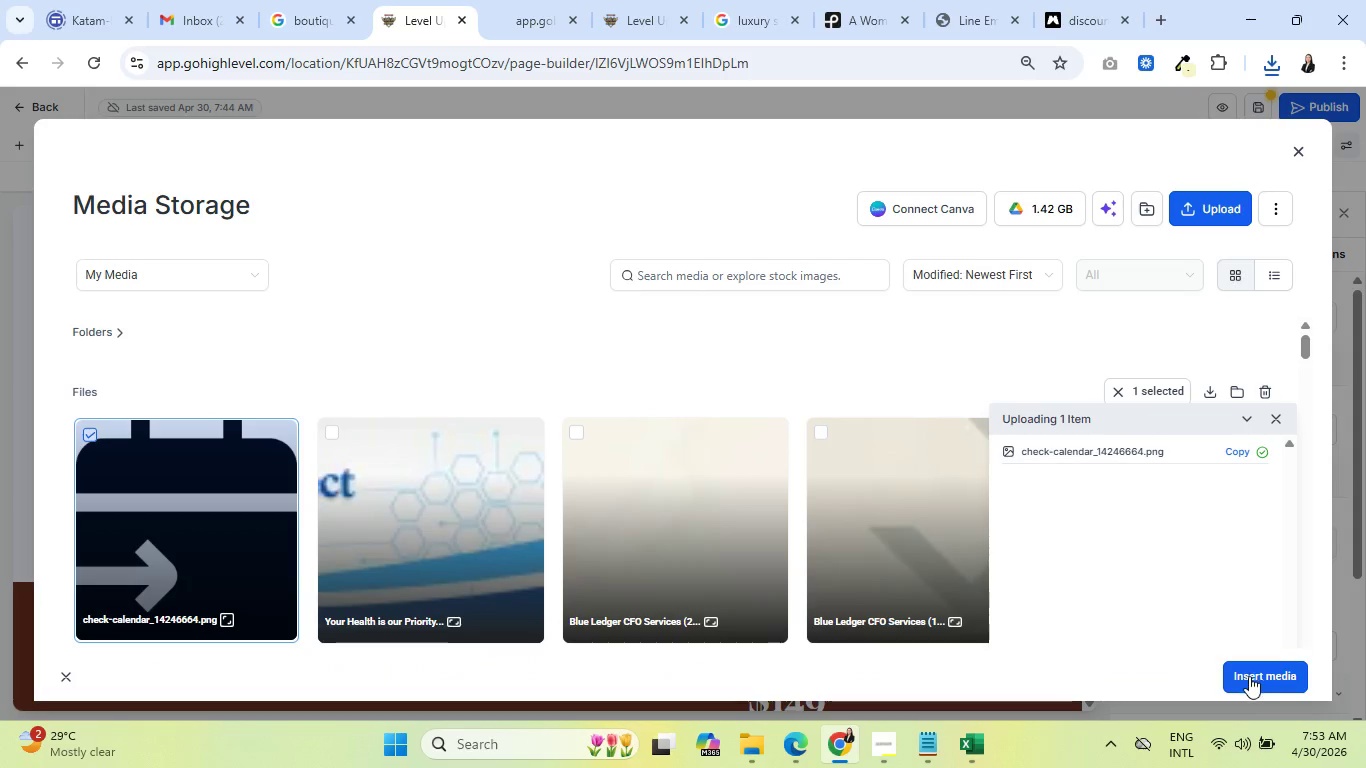 
left_click([1255, 678])
 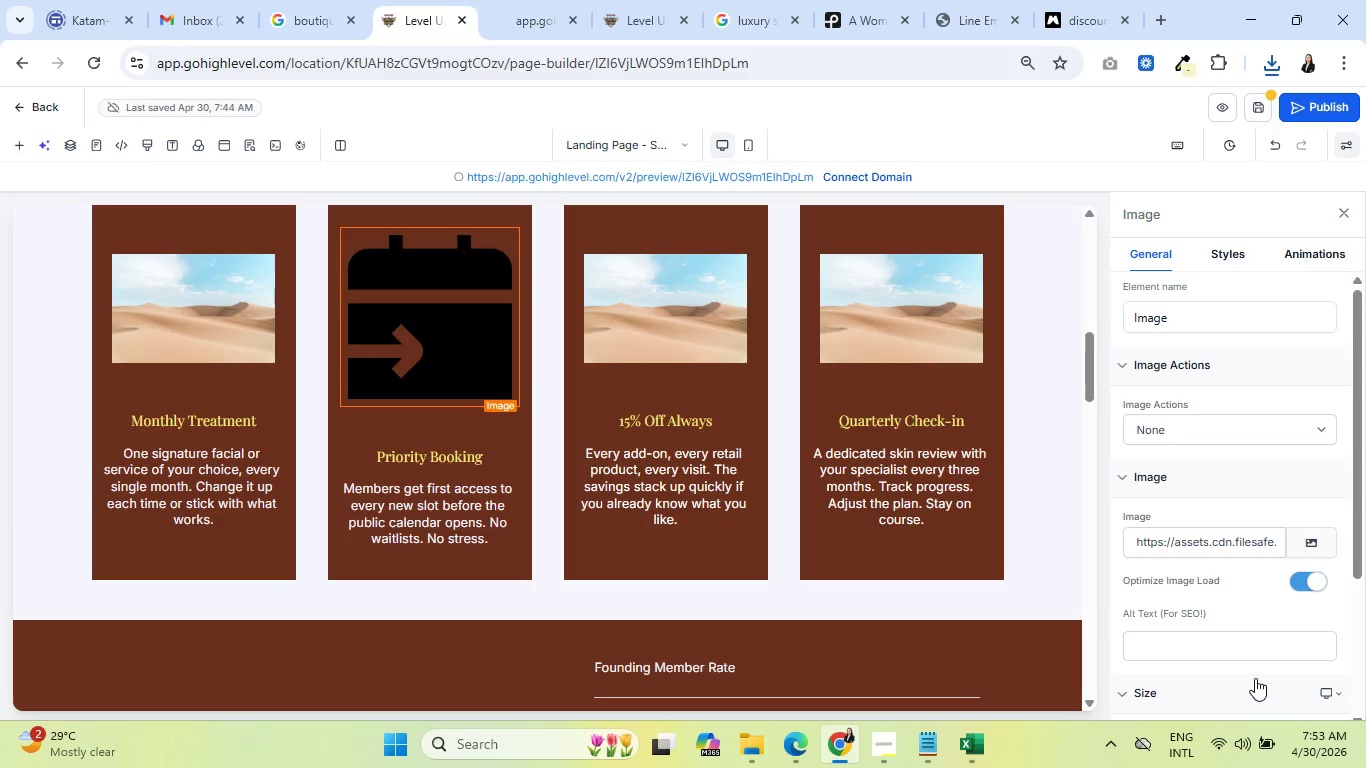 
scroll: coordinate [1262, 506], scroll_direction: down, amount: 2.0
 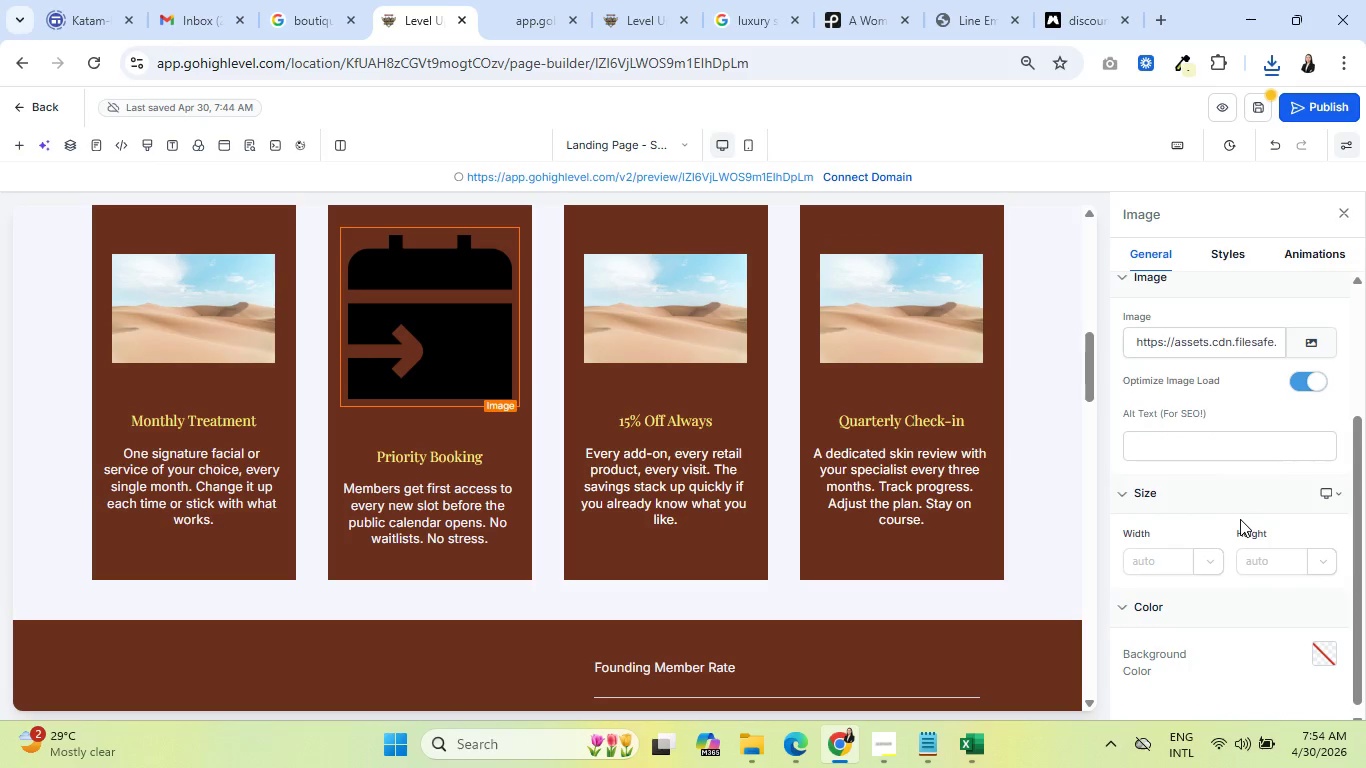 
left_click([1217, 558])
 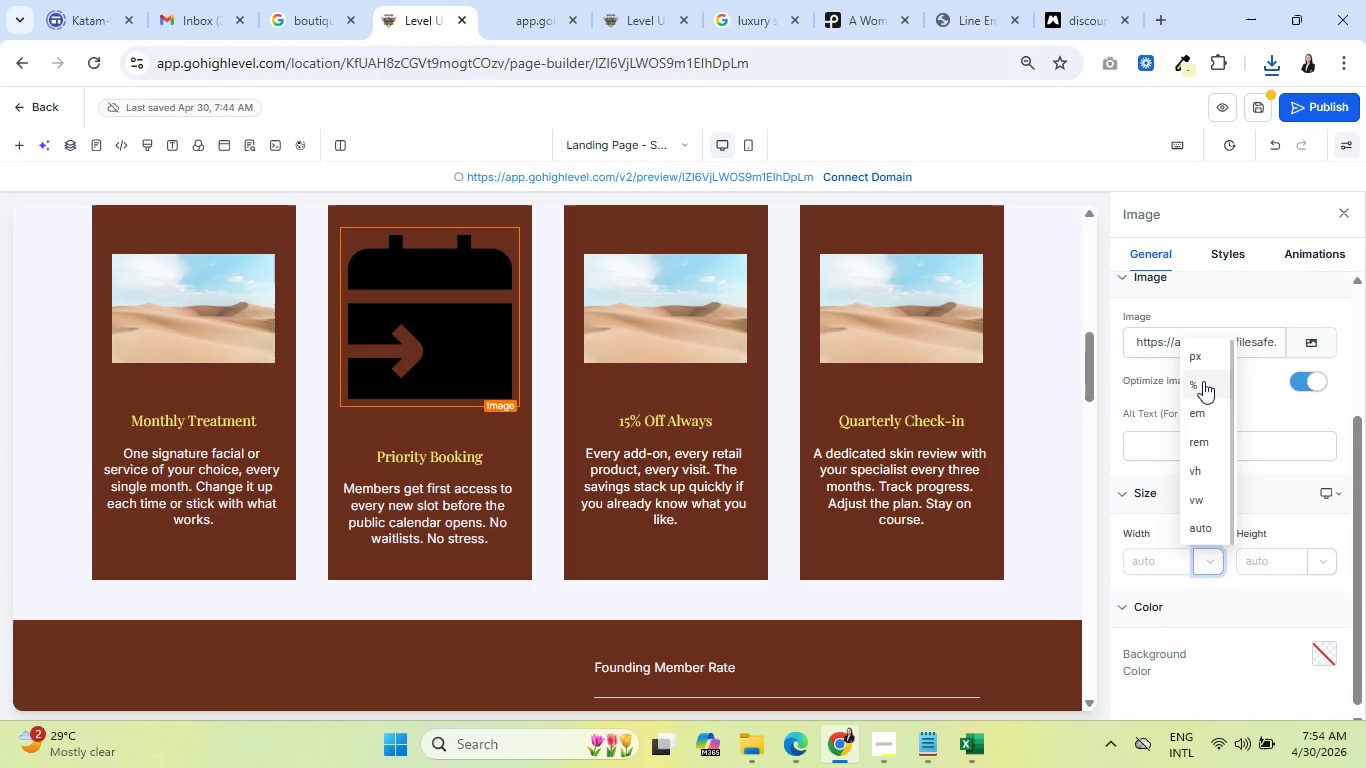 
left_click([1201, 381])
 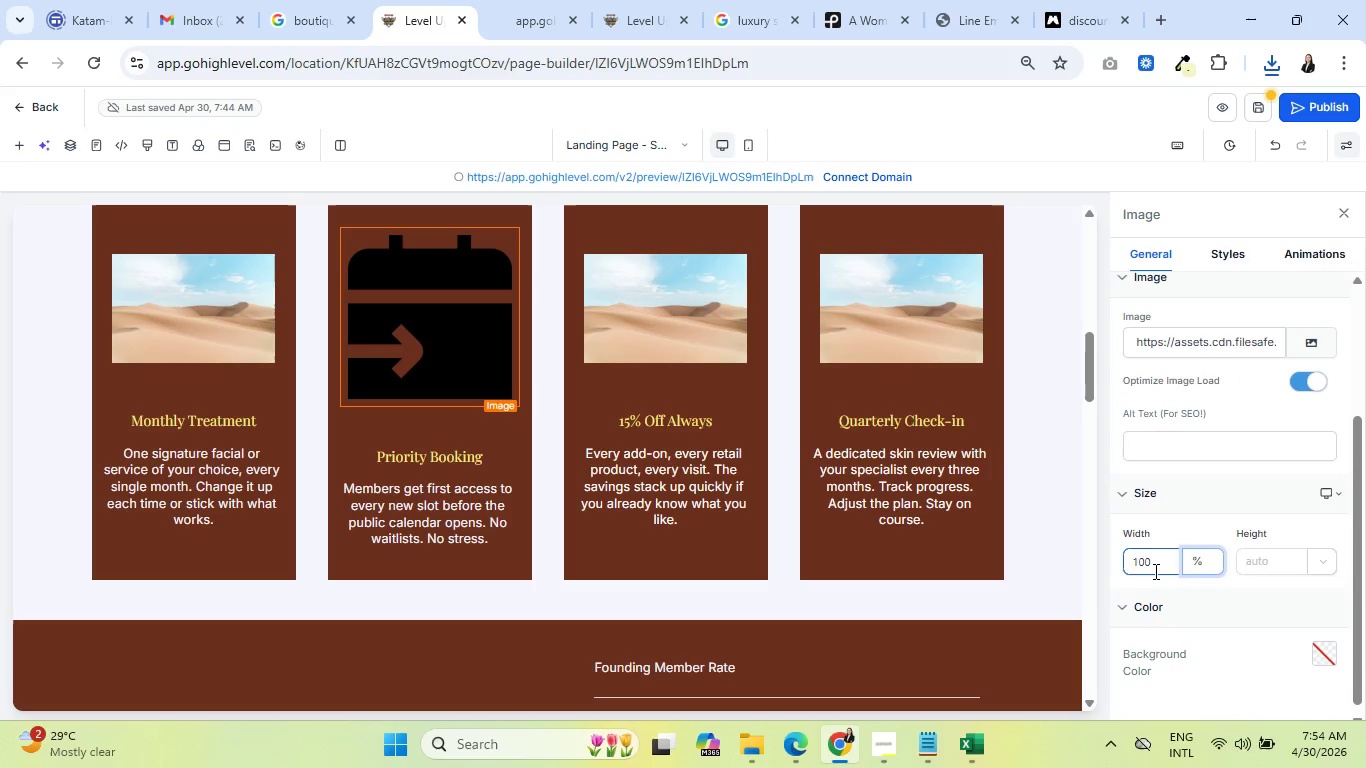 
left_click_drag(start_coordinate=[1154, 571], to_coordinate=[1106, 563])
 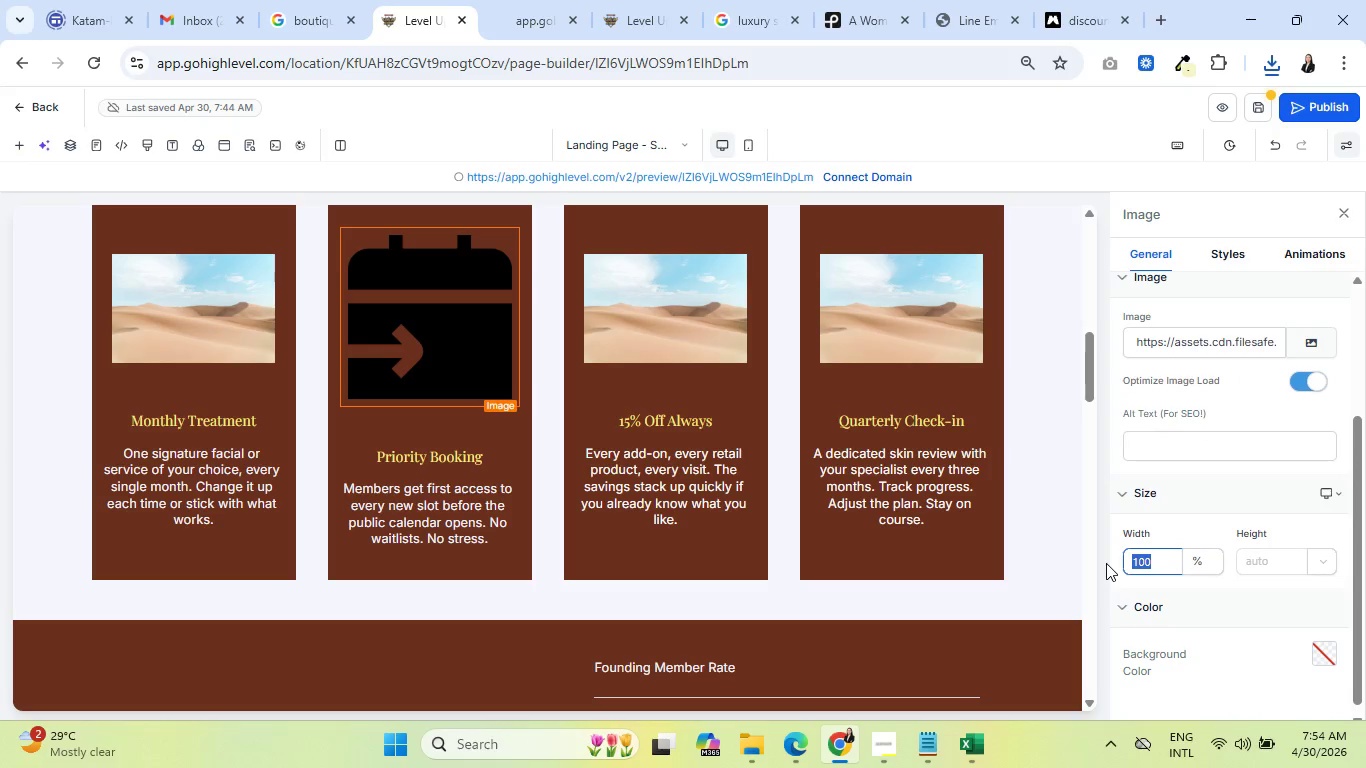 
type(50)
 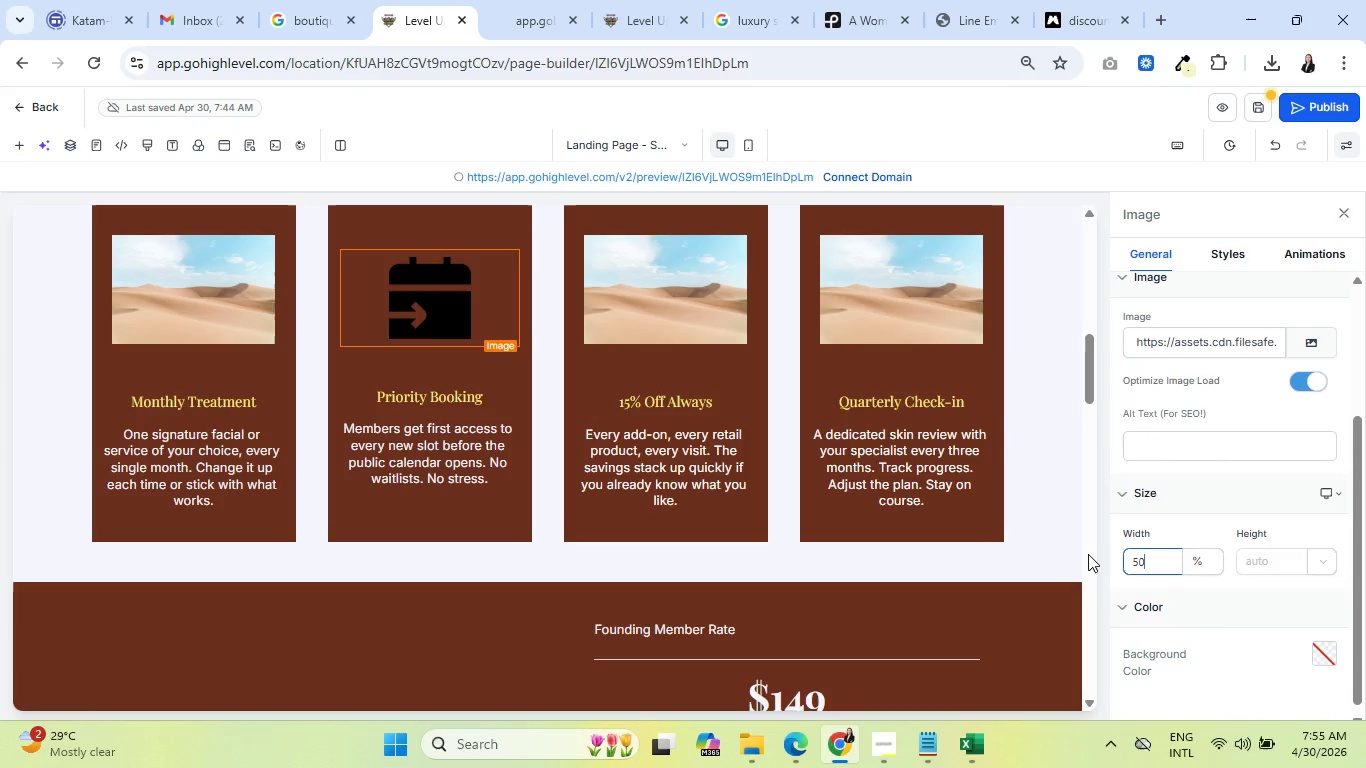 
wait(89.0)
 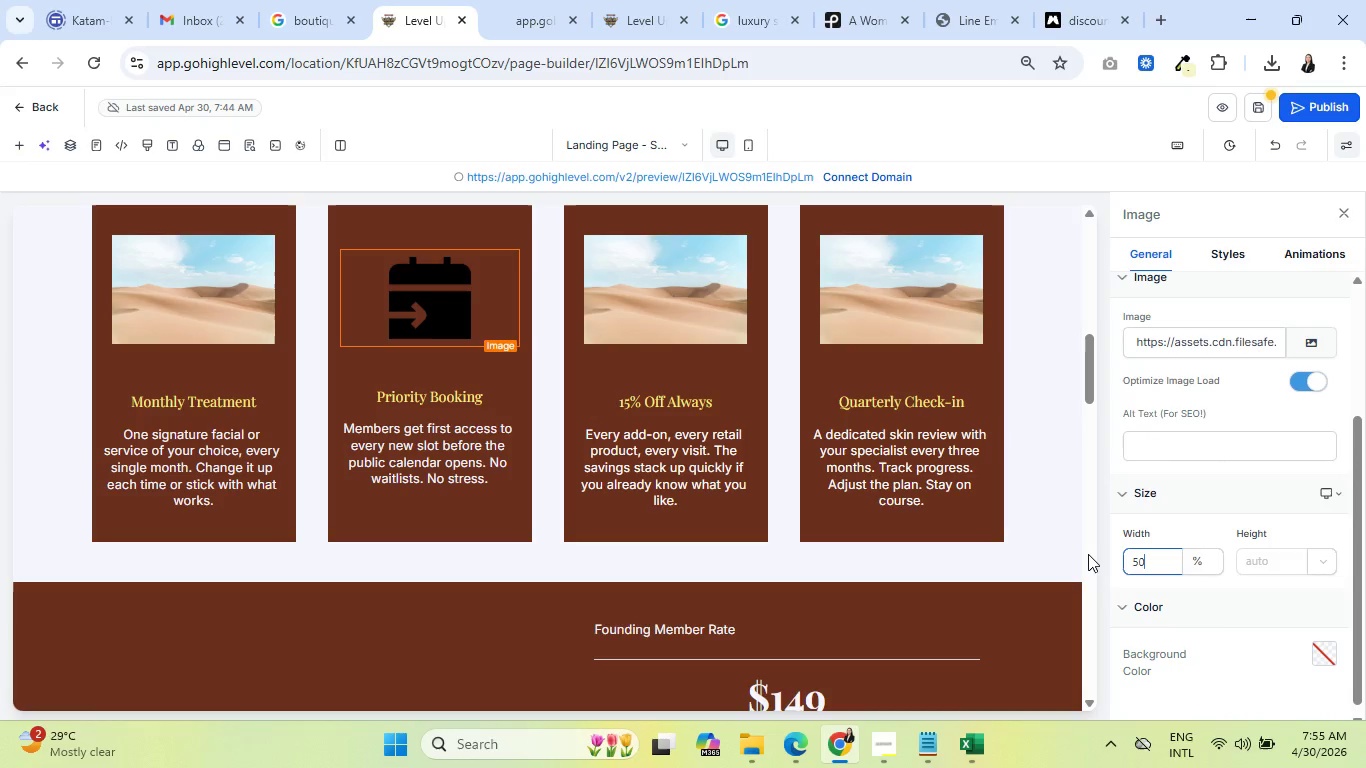 
left_click([159, 285])
 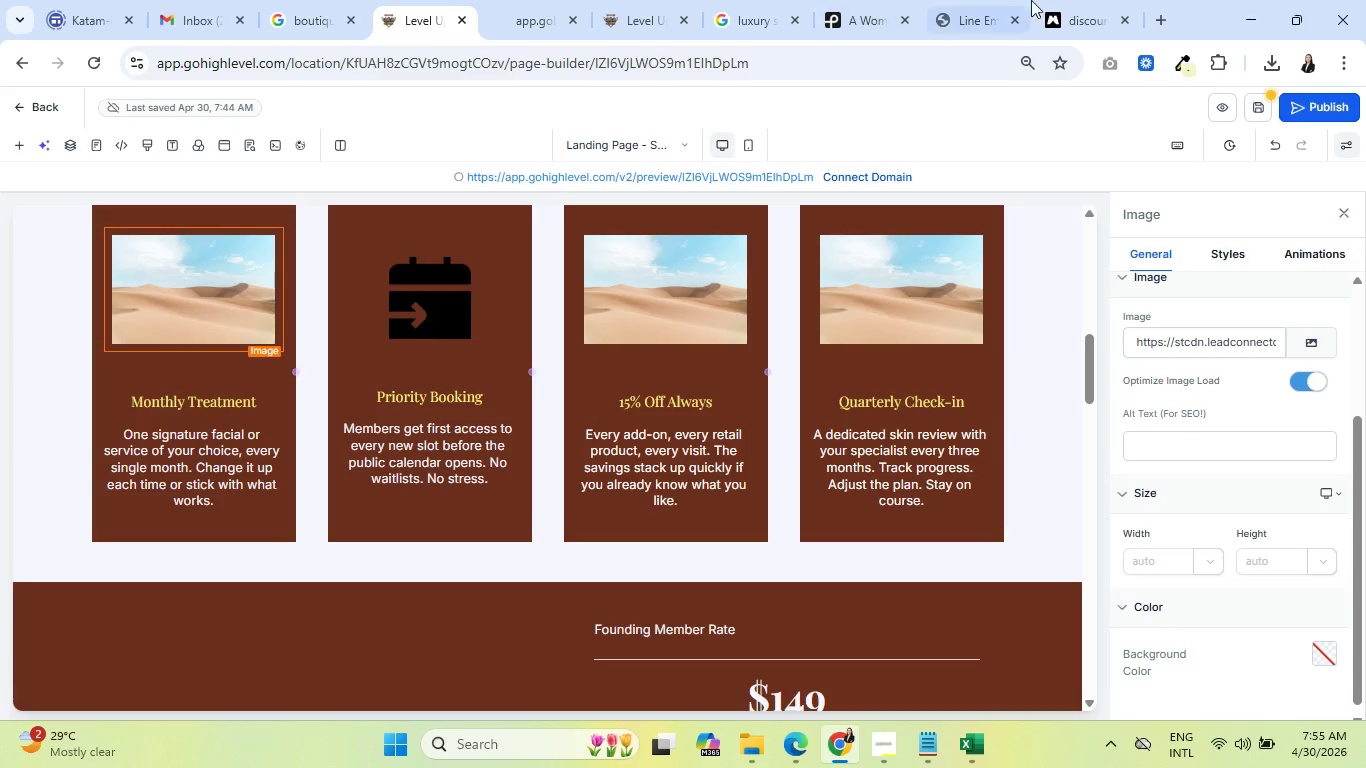 
wait(5.38)
 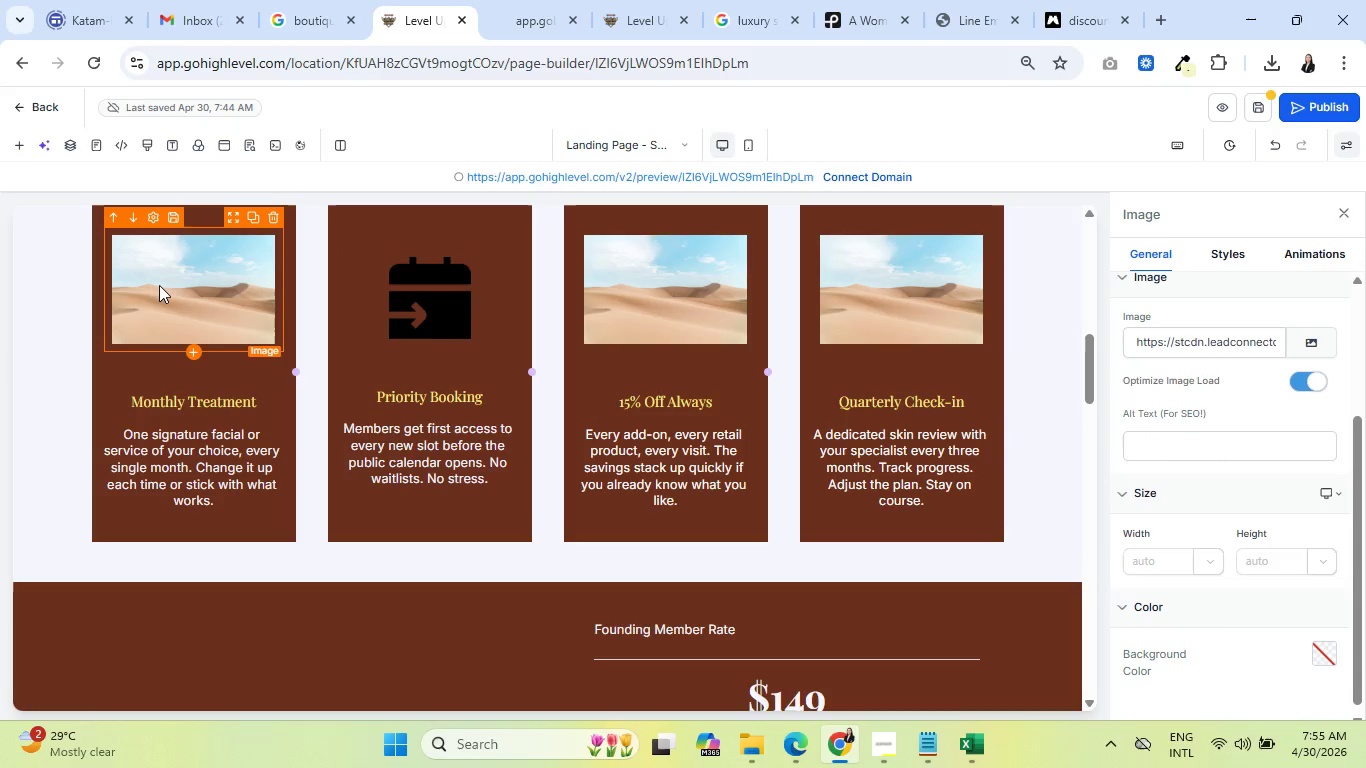 
left_click([1063, 0])
 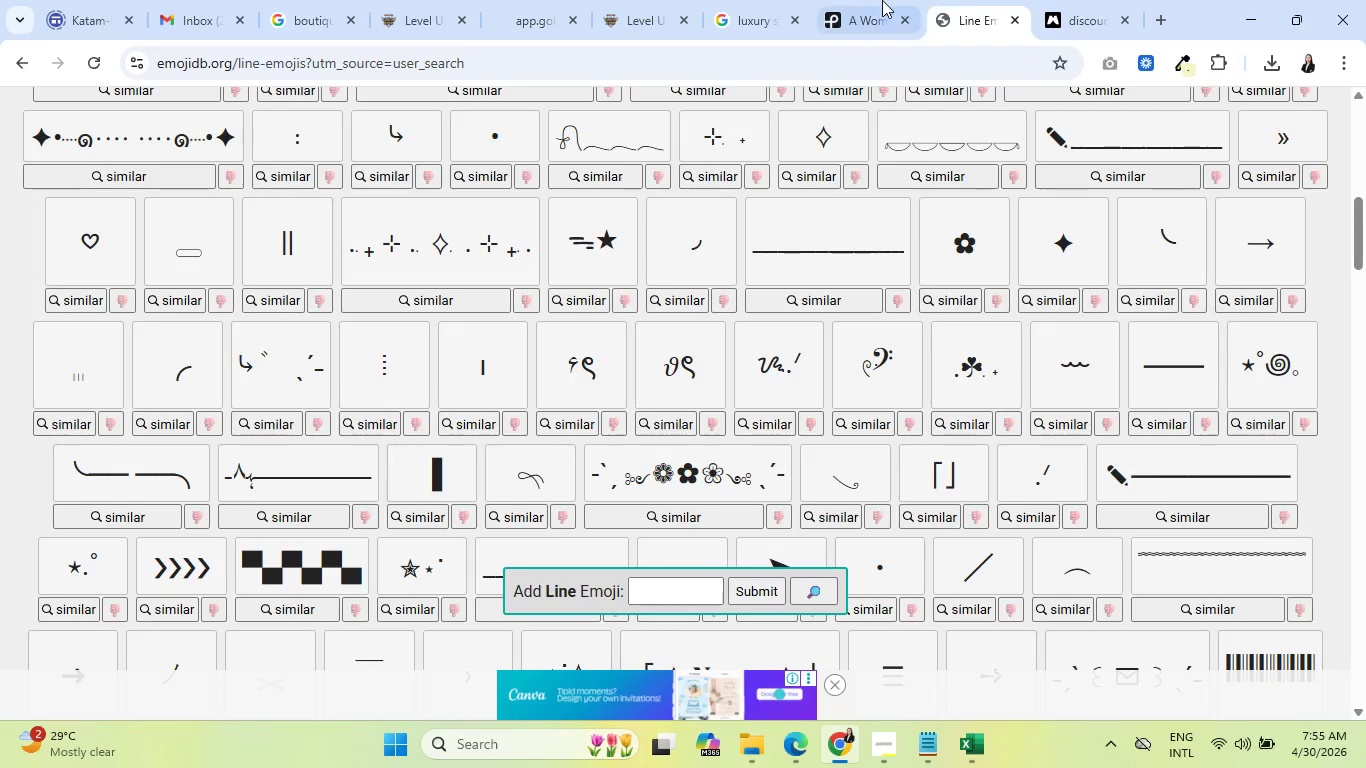 
double_click([870, 0])
 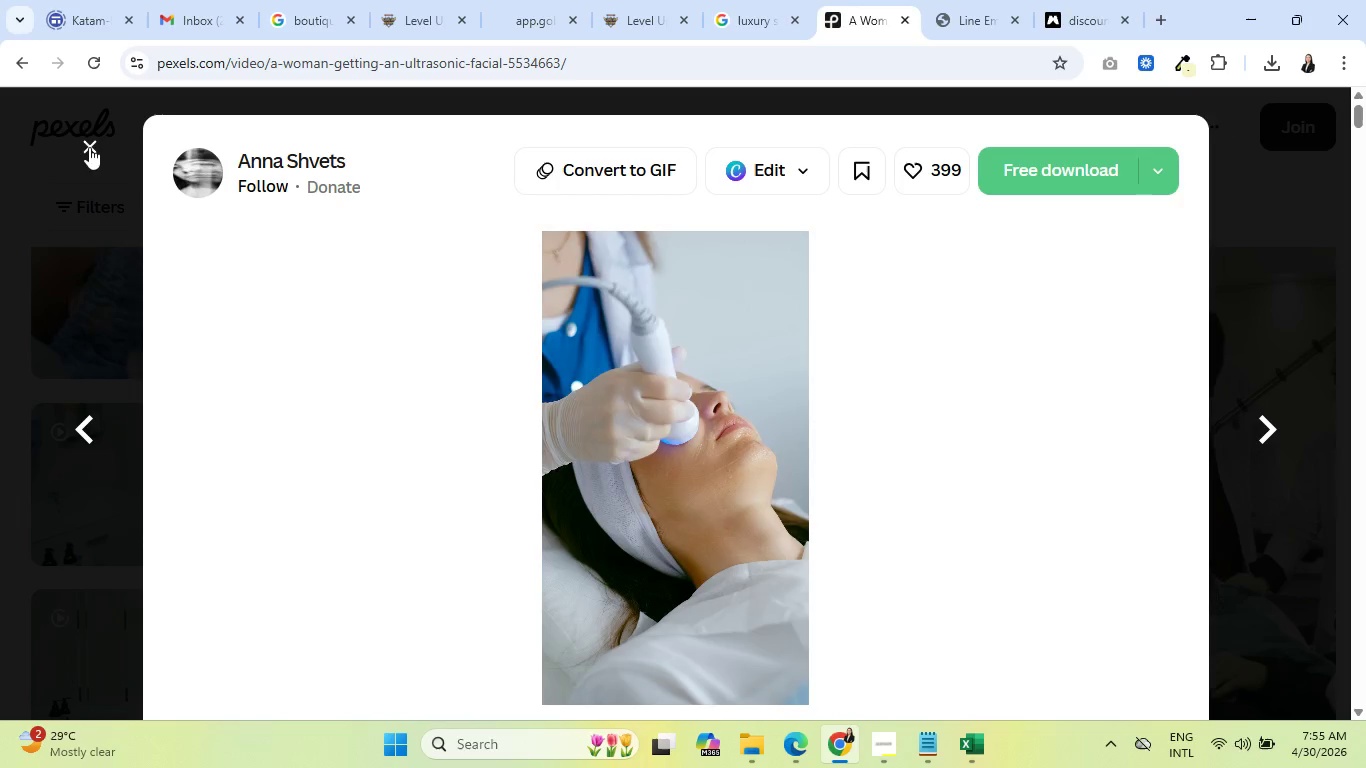 
left_click([89, 145])
 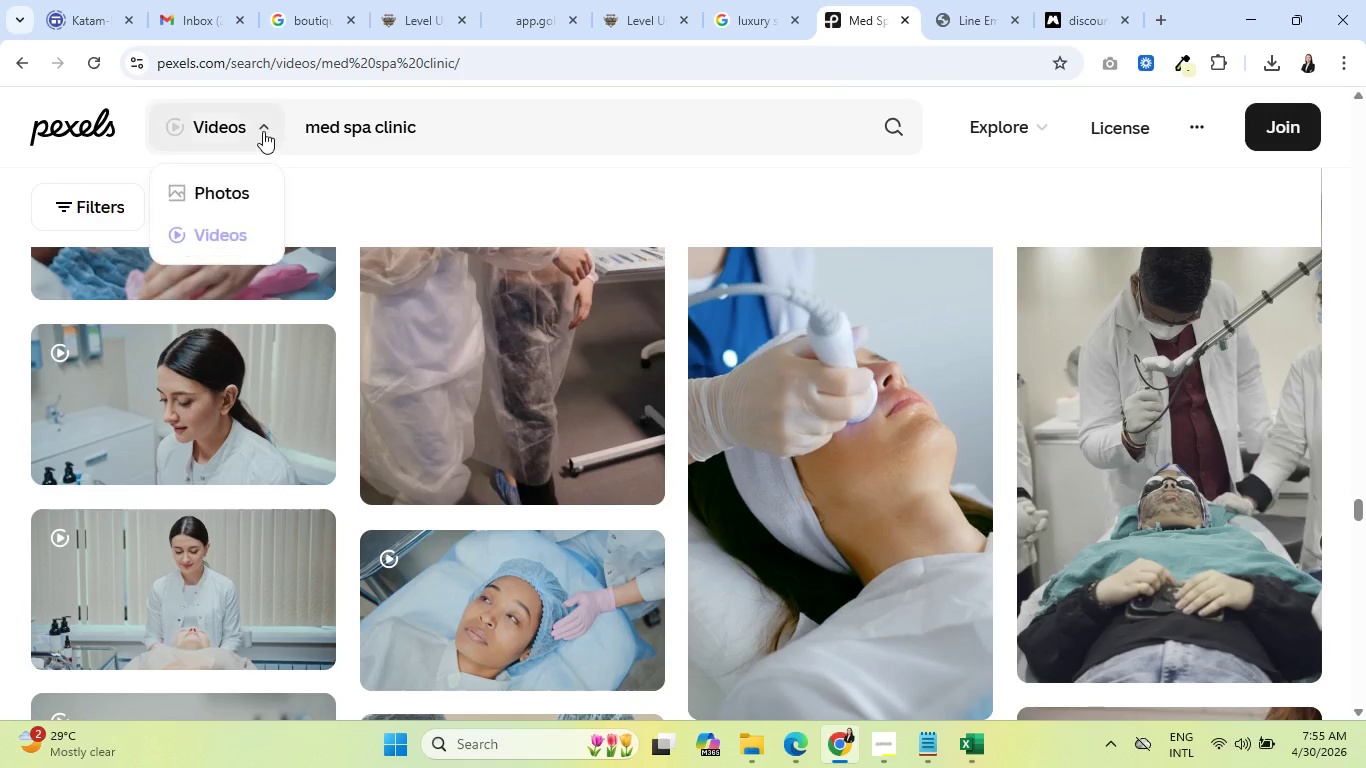 
left_click([203, 196])
 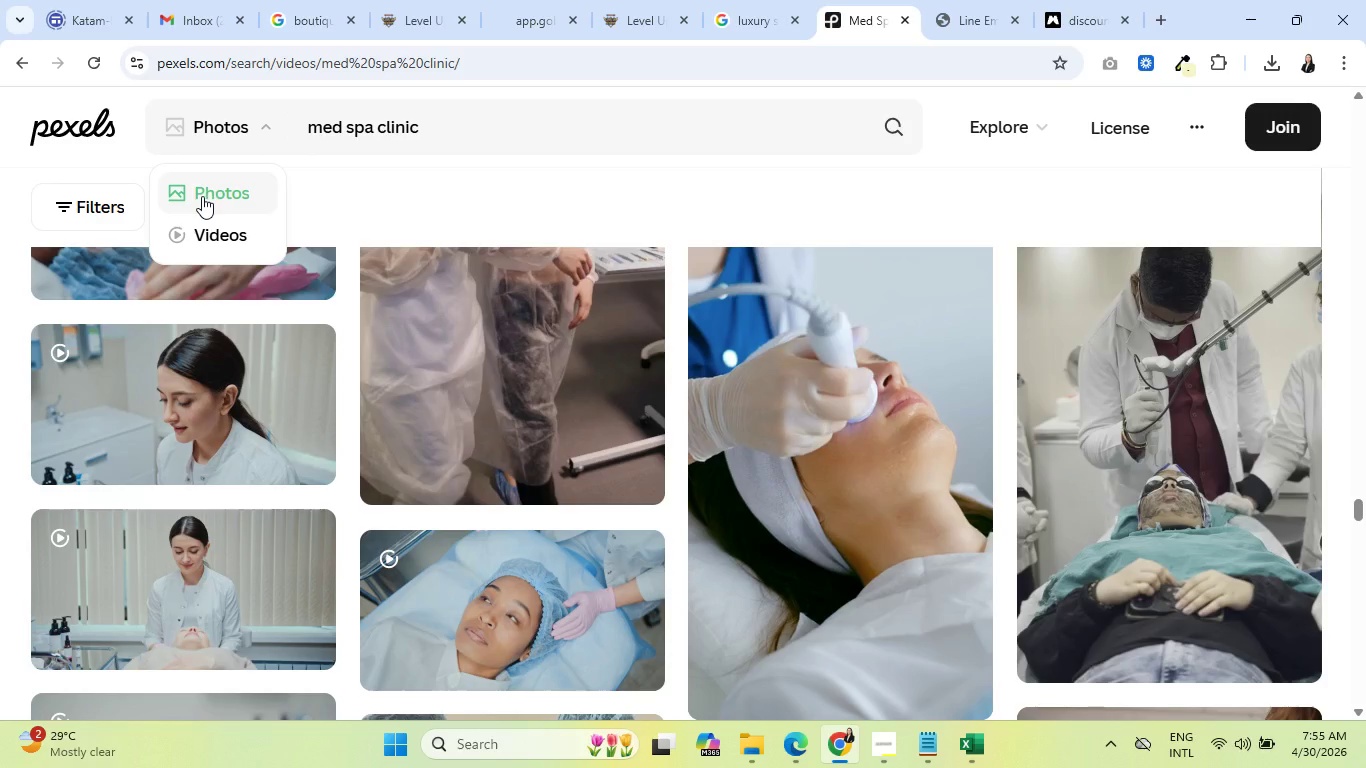 
left_click([898, 126])
 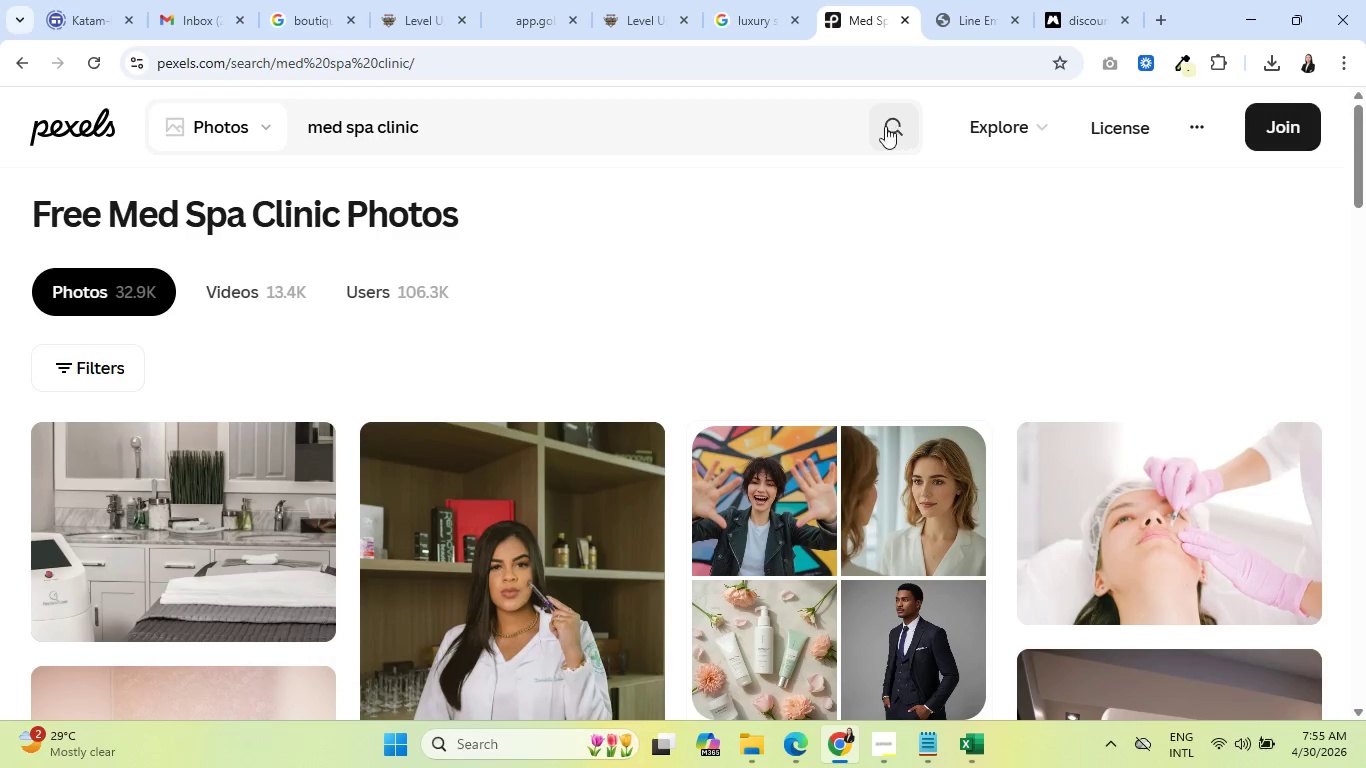 
scroll: coordinate [610, 316], scroll_direction: down, amount: 13.0
 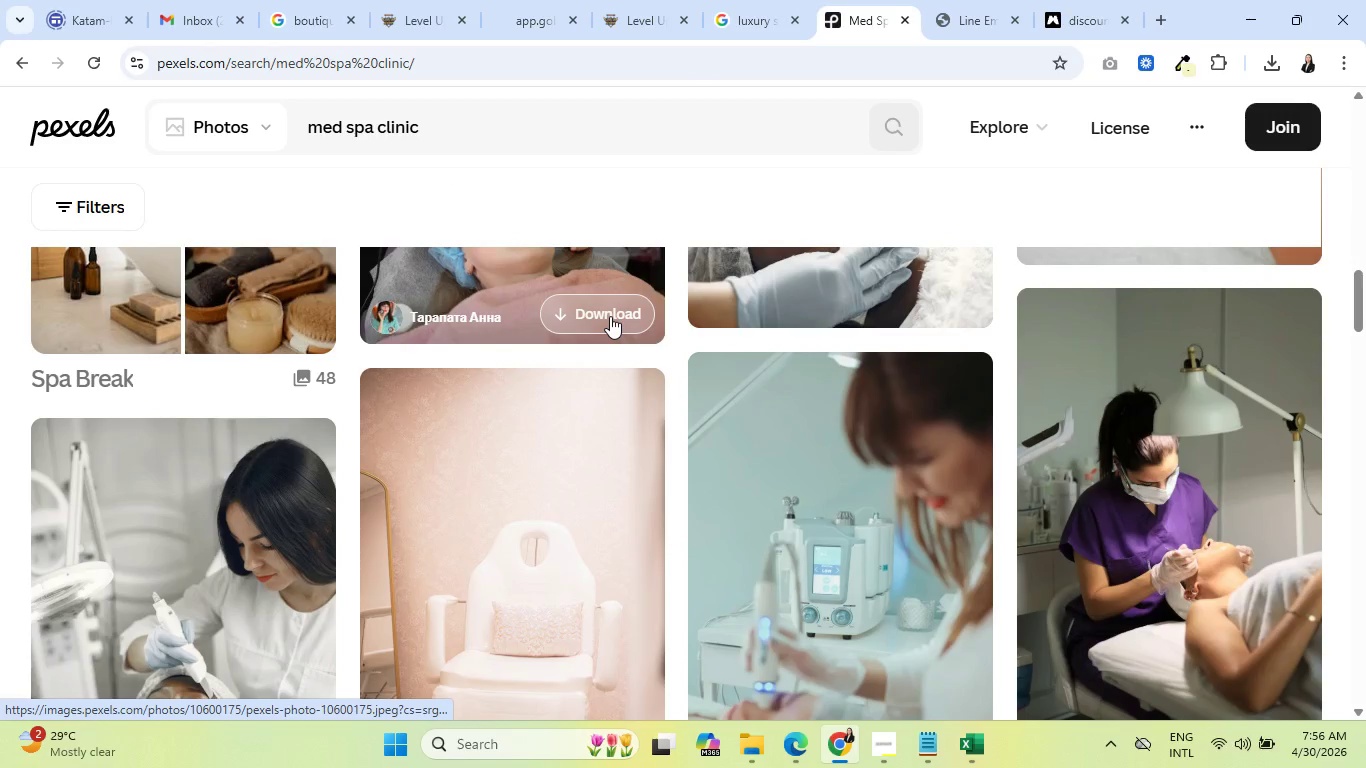 
scroll: coordinate [610, 316], scroll_direction: down, amount: 1.0
 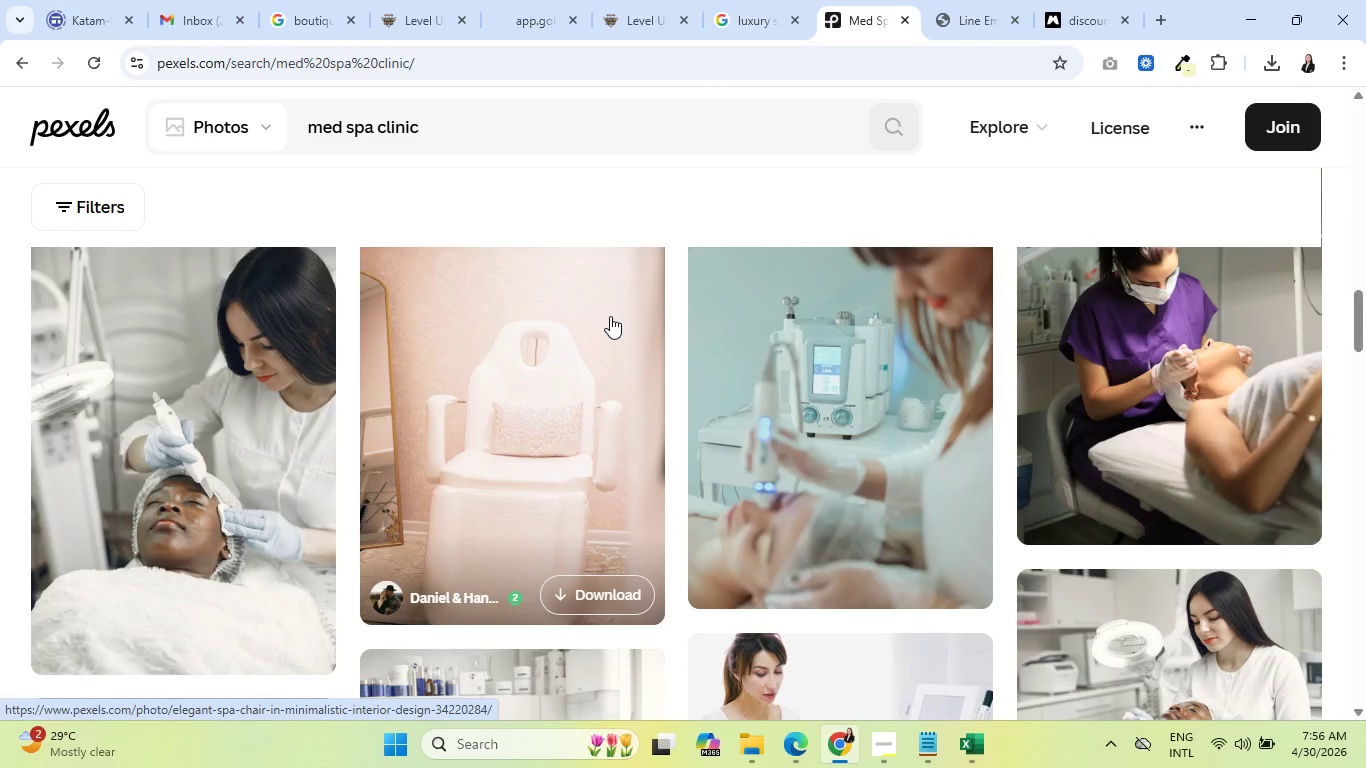 
wait(5.27)
 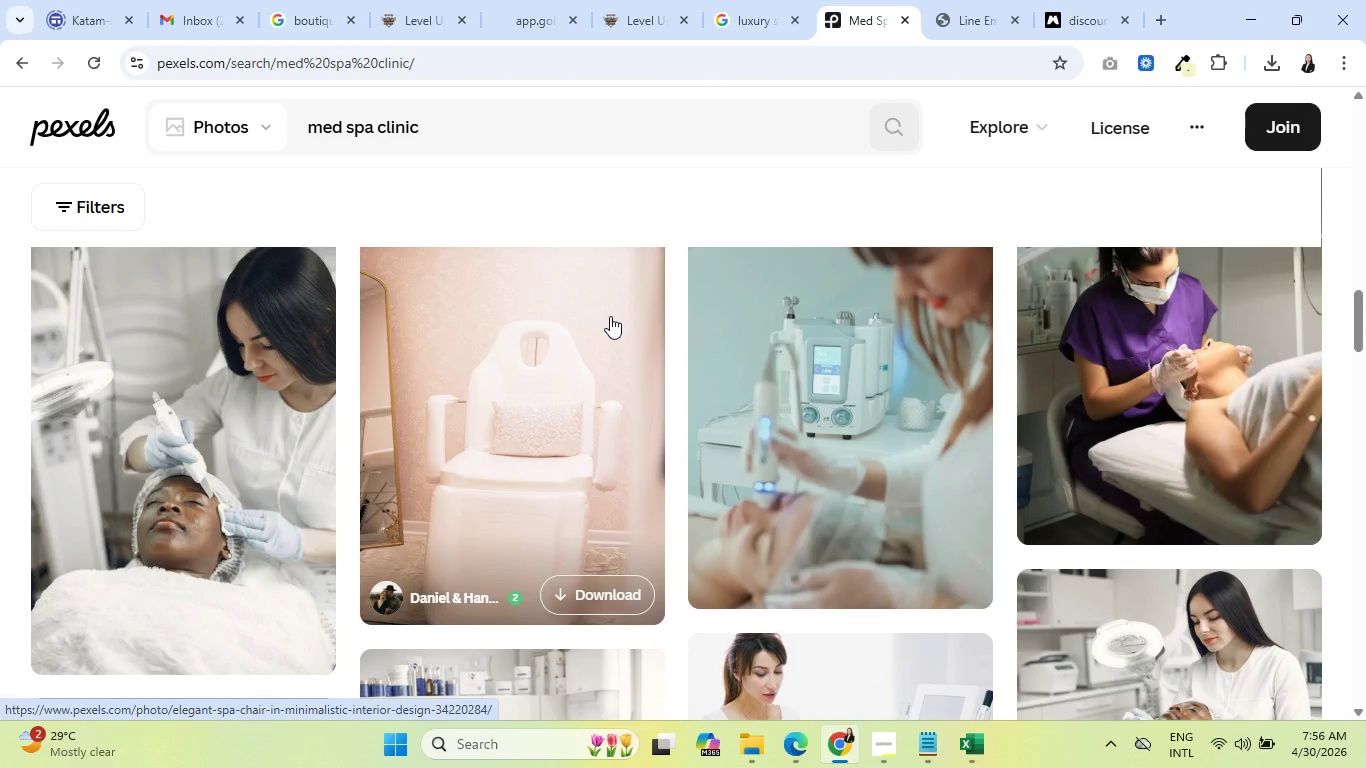 
scroll: coordinate [610, 317], scroll_direction: down, amount: 13.0
 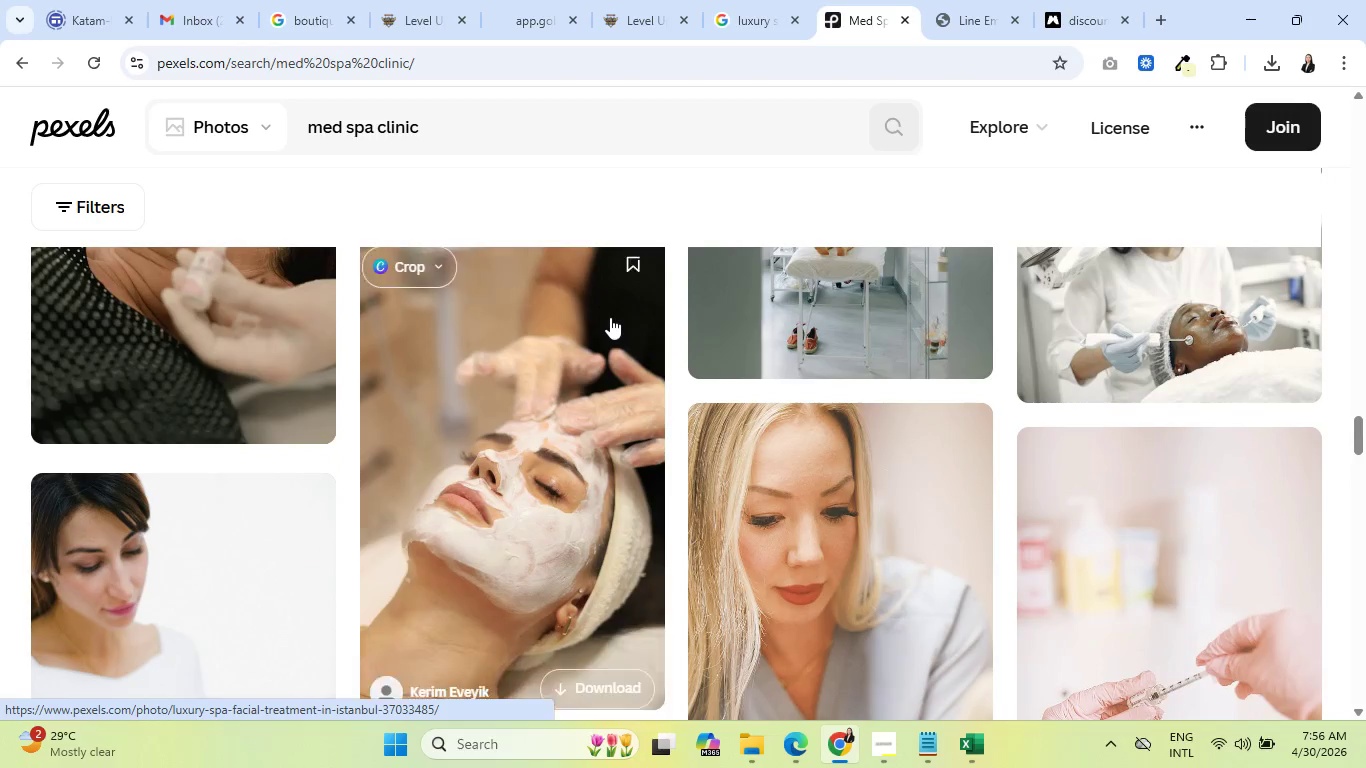 
scroll: coordinate [610, 317], scroll_direction: down, amount: 1.0
 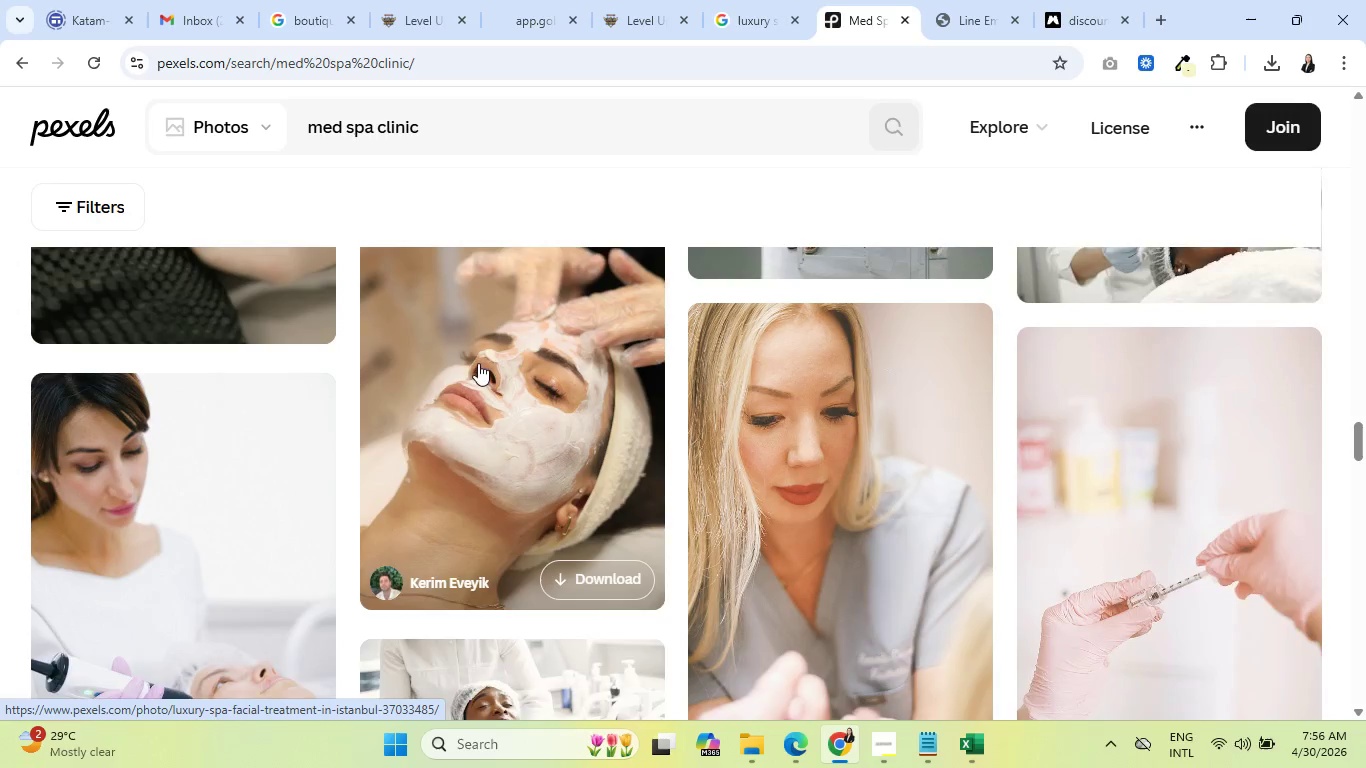 
scroll: coordinate [478, 363], scroll_direction: up, amount: 1.0
 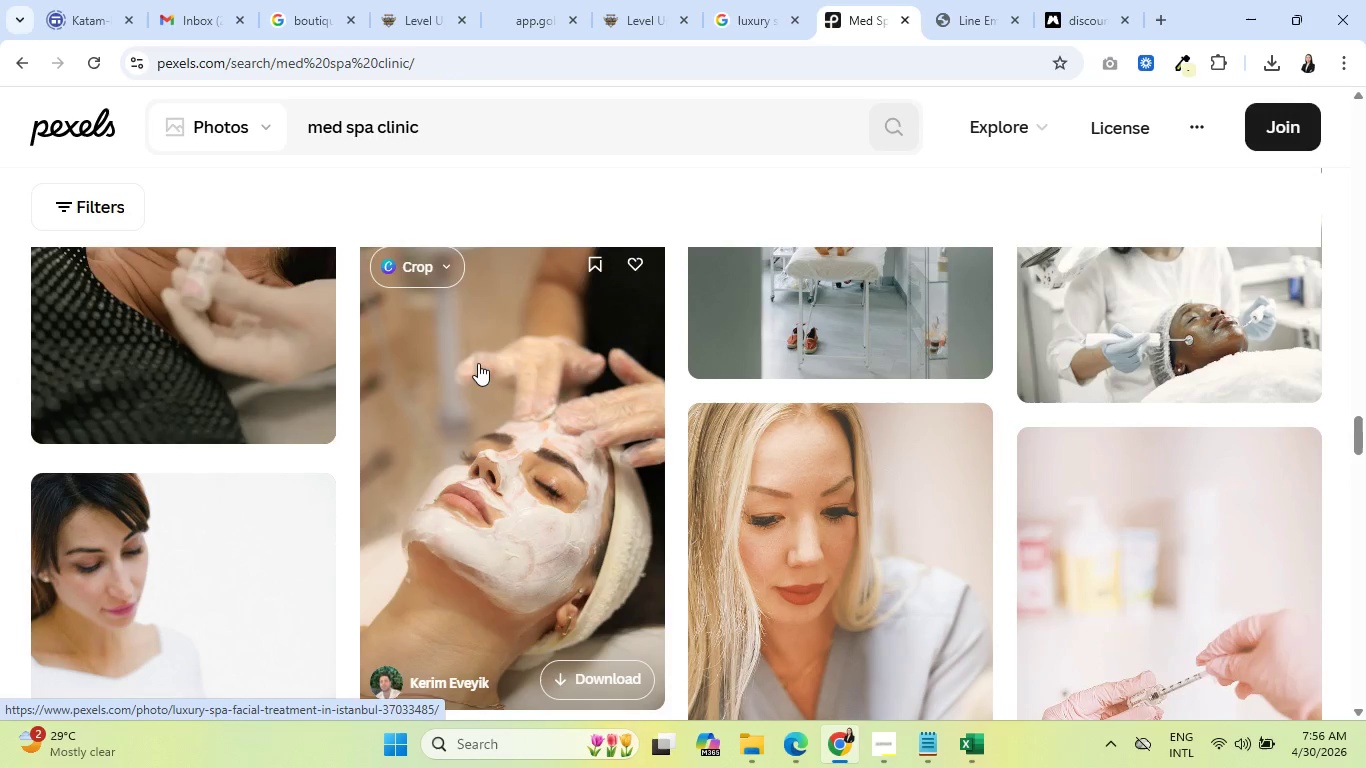 
scroll: coordinate [478, 363], scroll_direction: down, amount: 5.0
 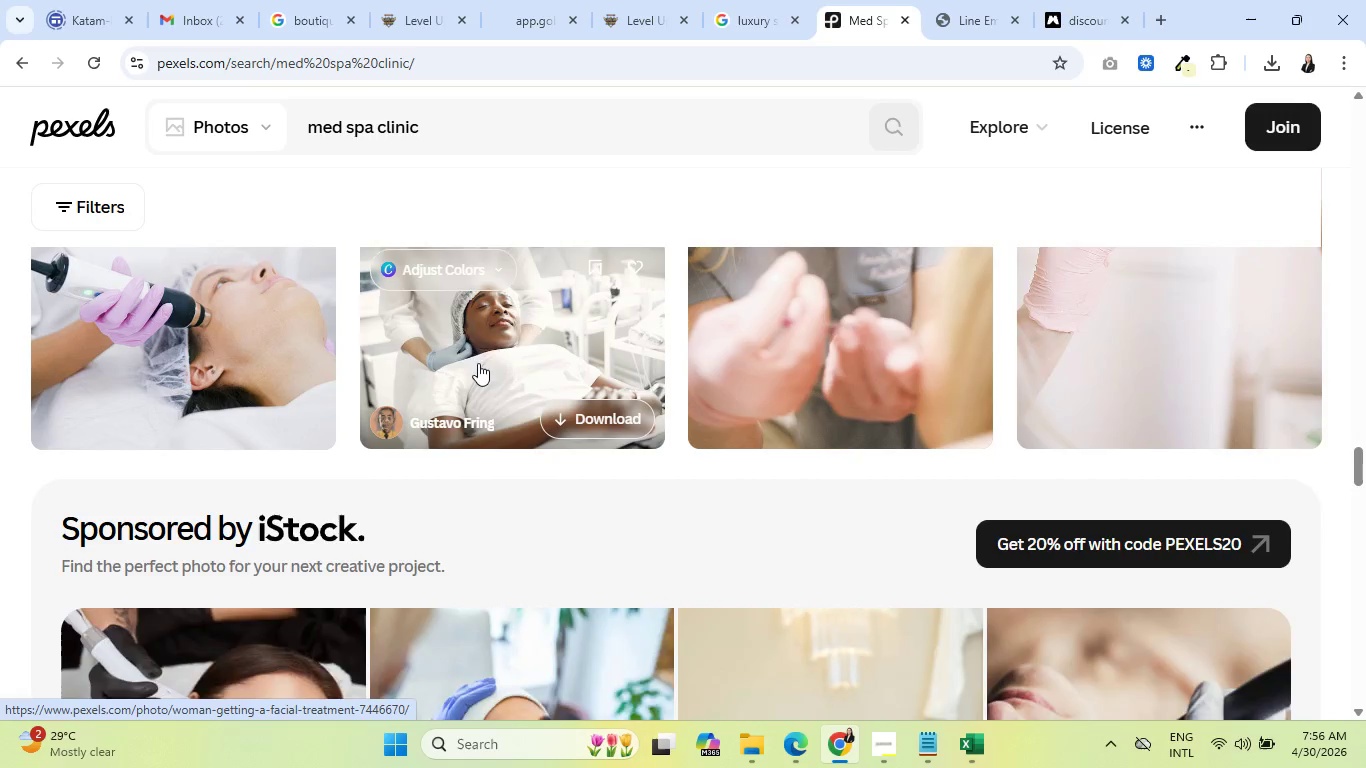 
scroll: coordinate [787, 360], scroll_direction: up, amount: 23.0
 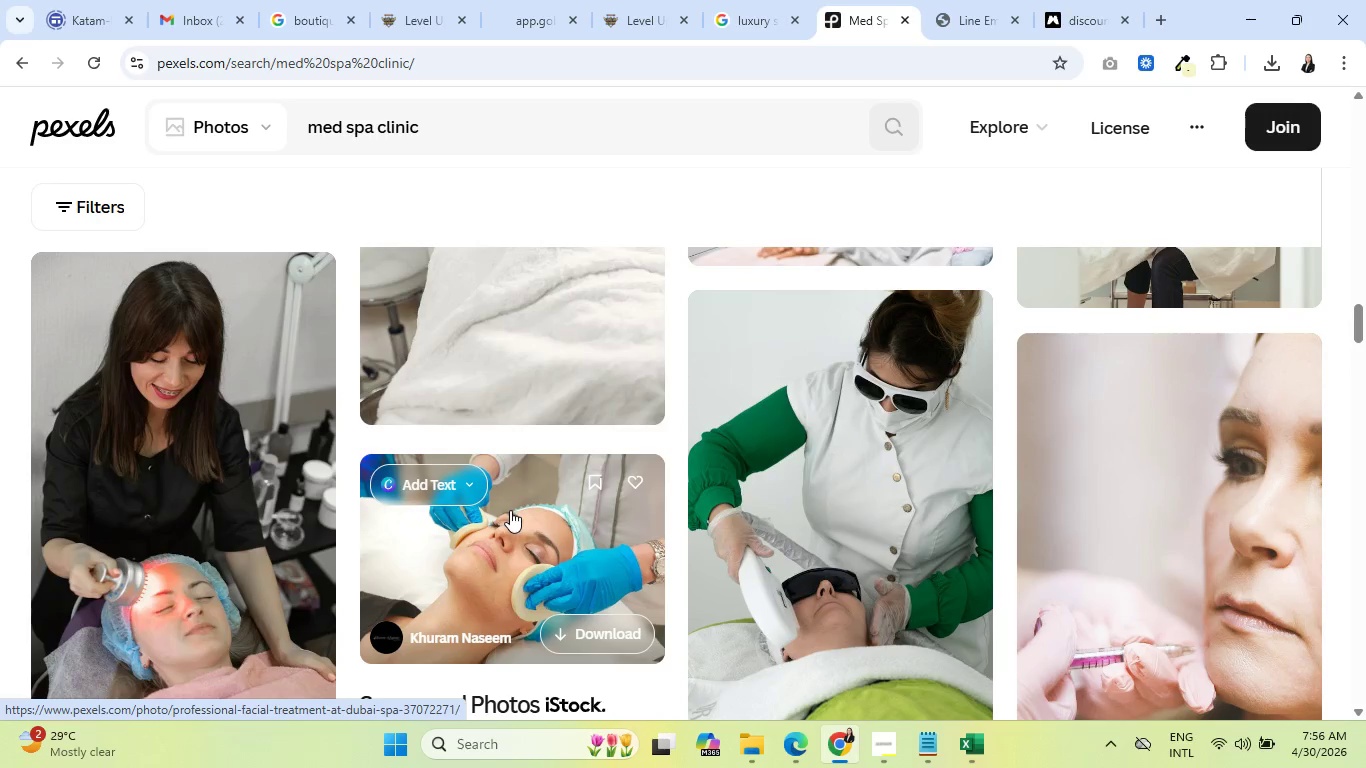 
left_click([510, 513])
 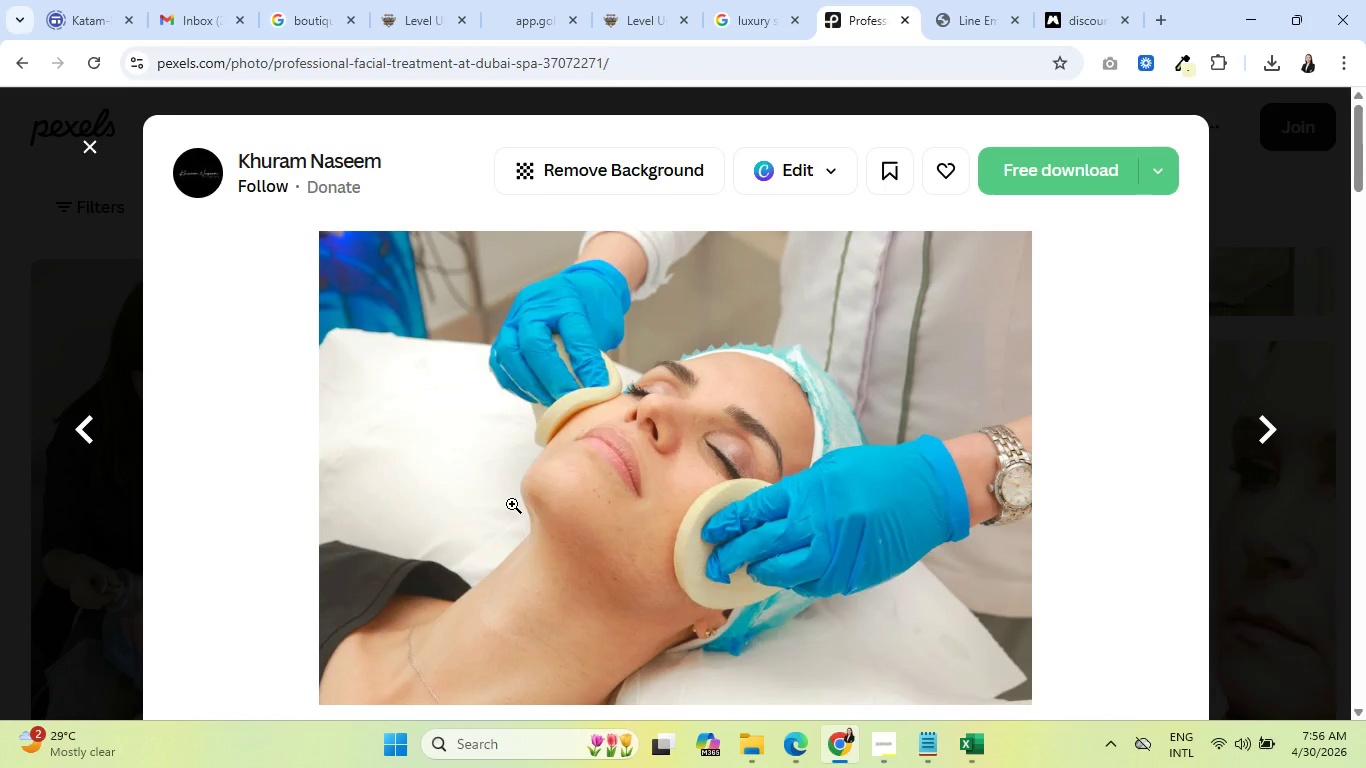 
wait(11.11)
 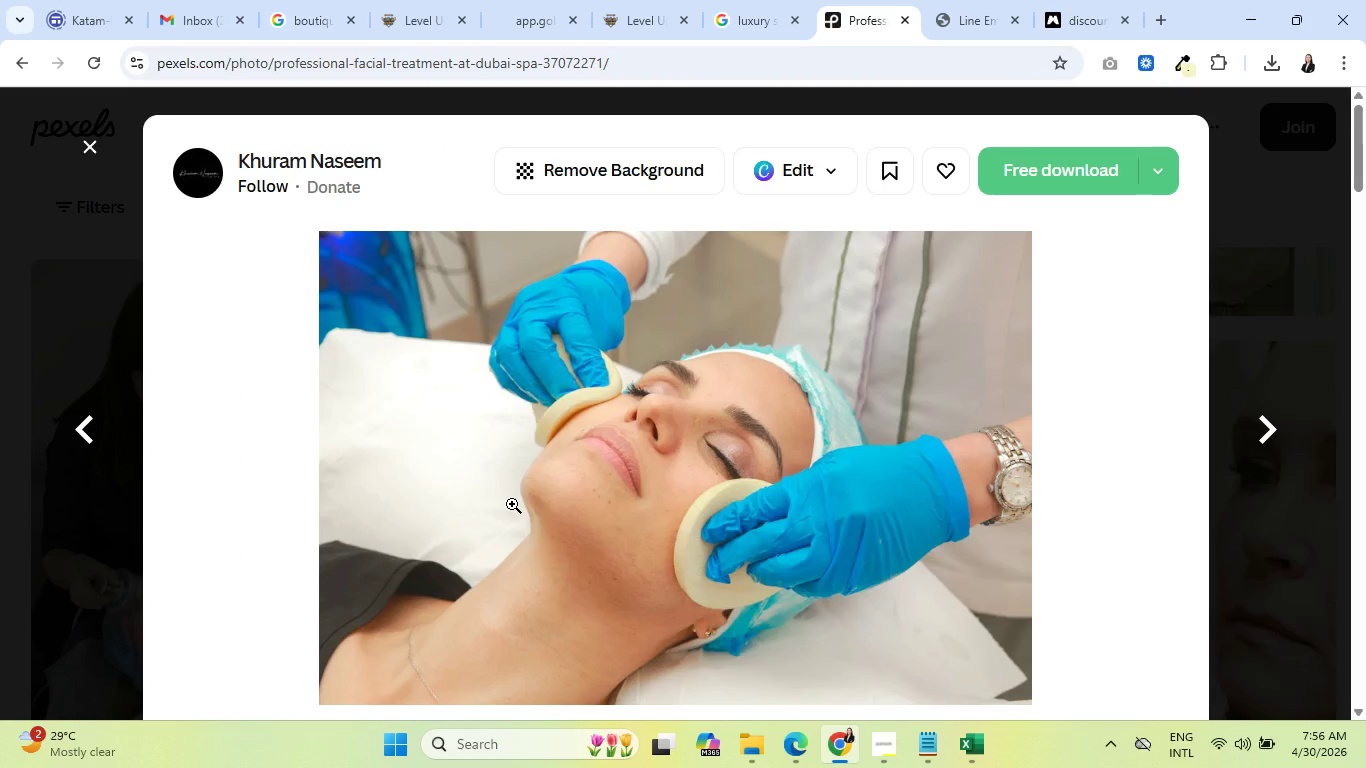 
left_click([1042, 178])
 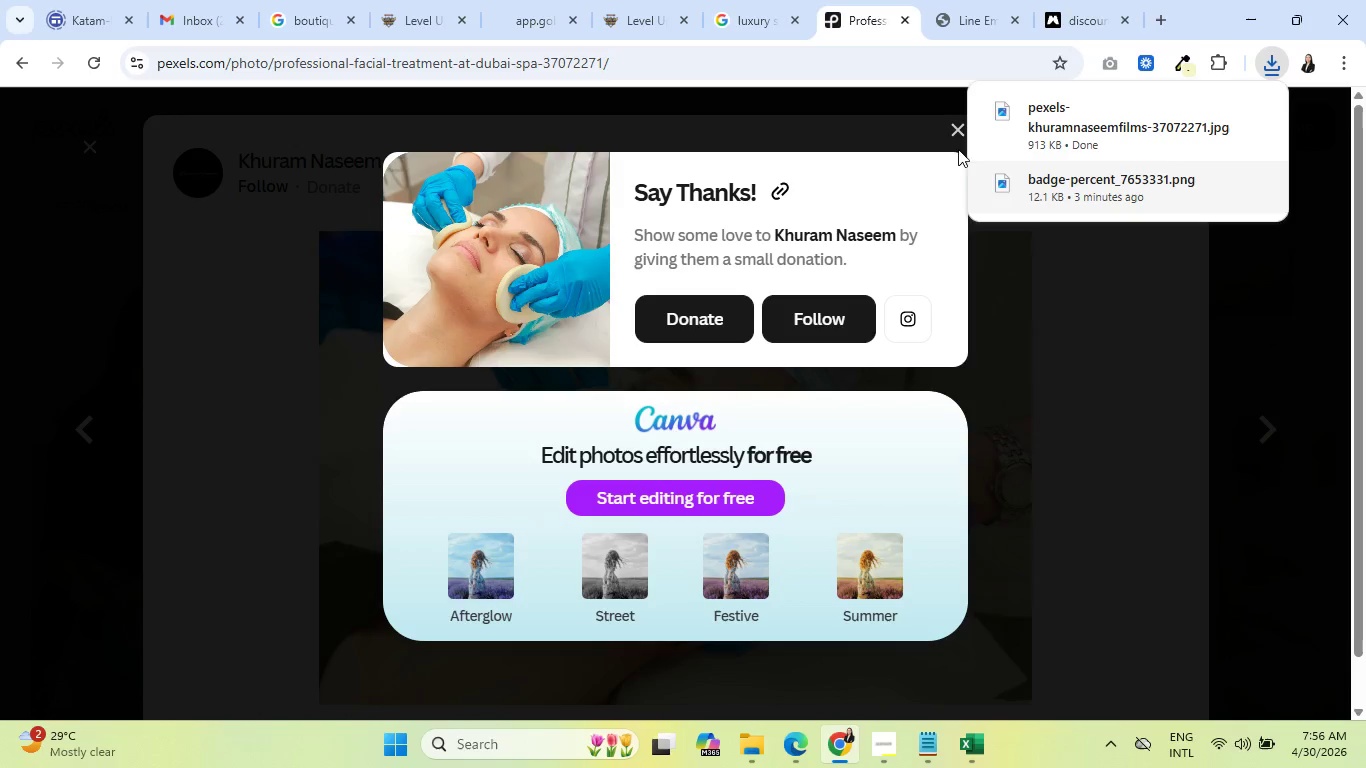 
left_click([945, 126])
 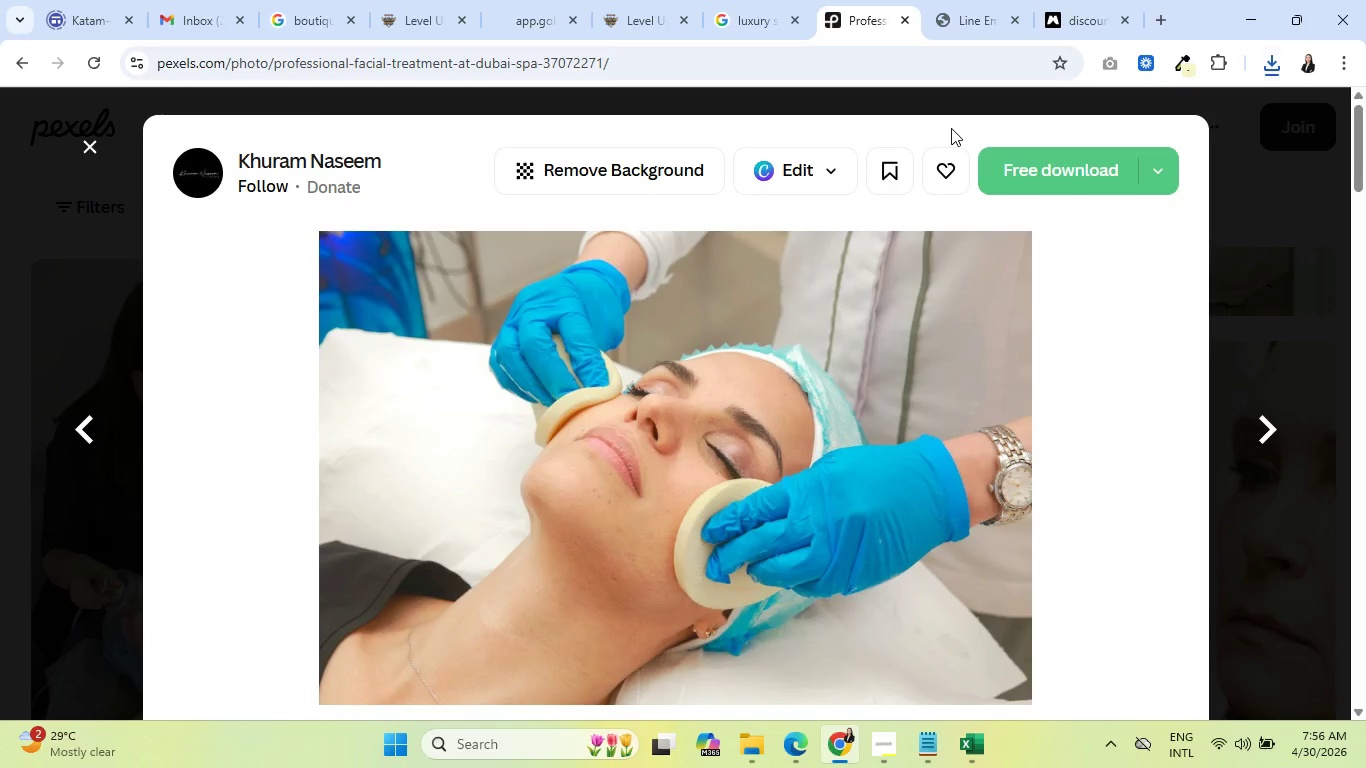 
left_click([951, 128])
 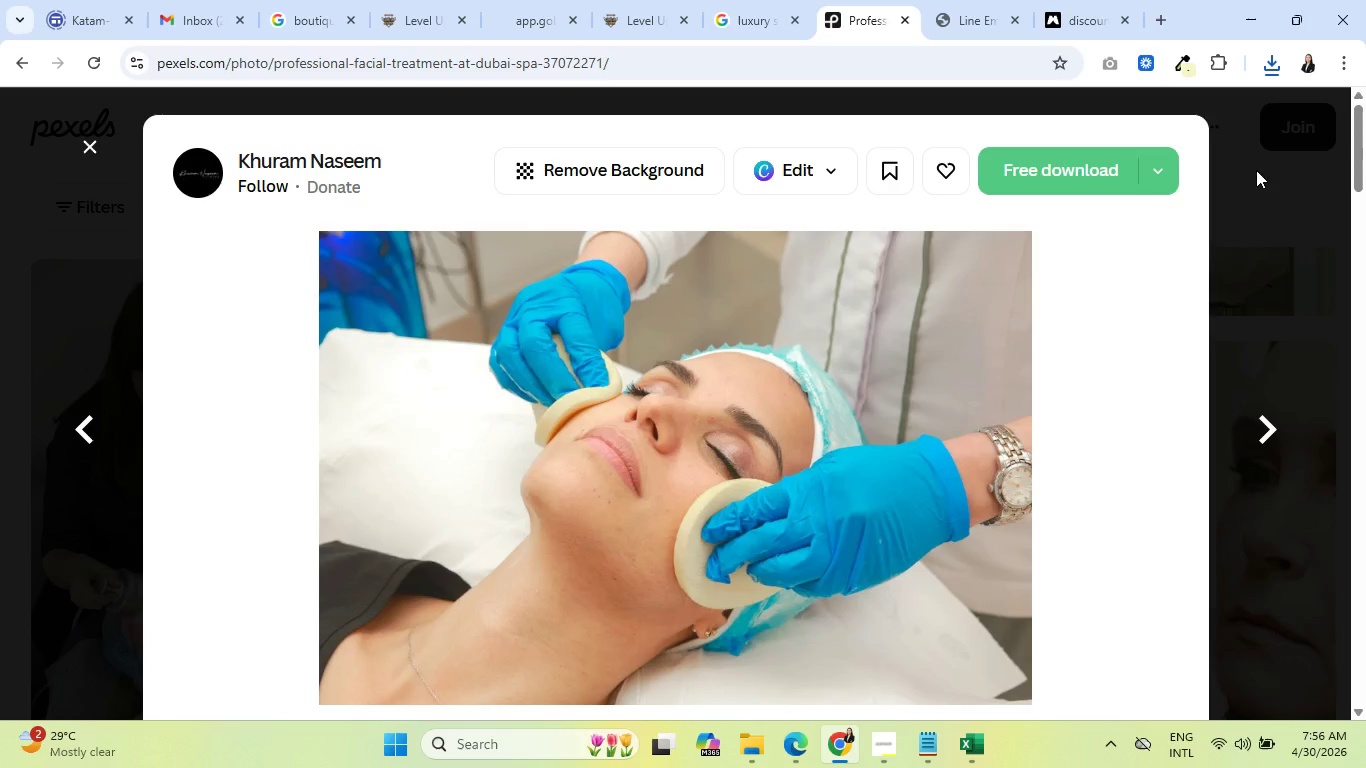 
left_click([1266, 190])
 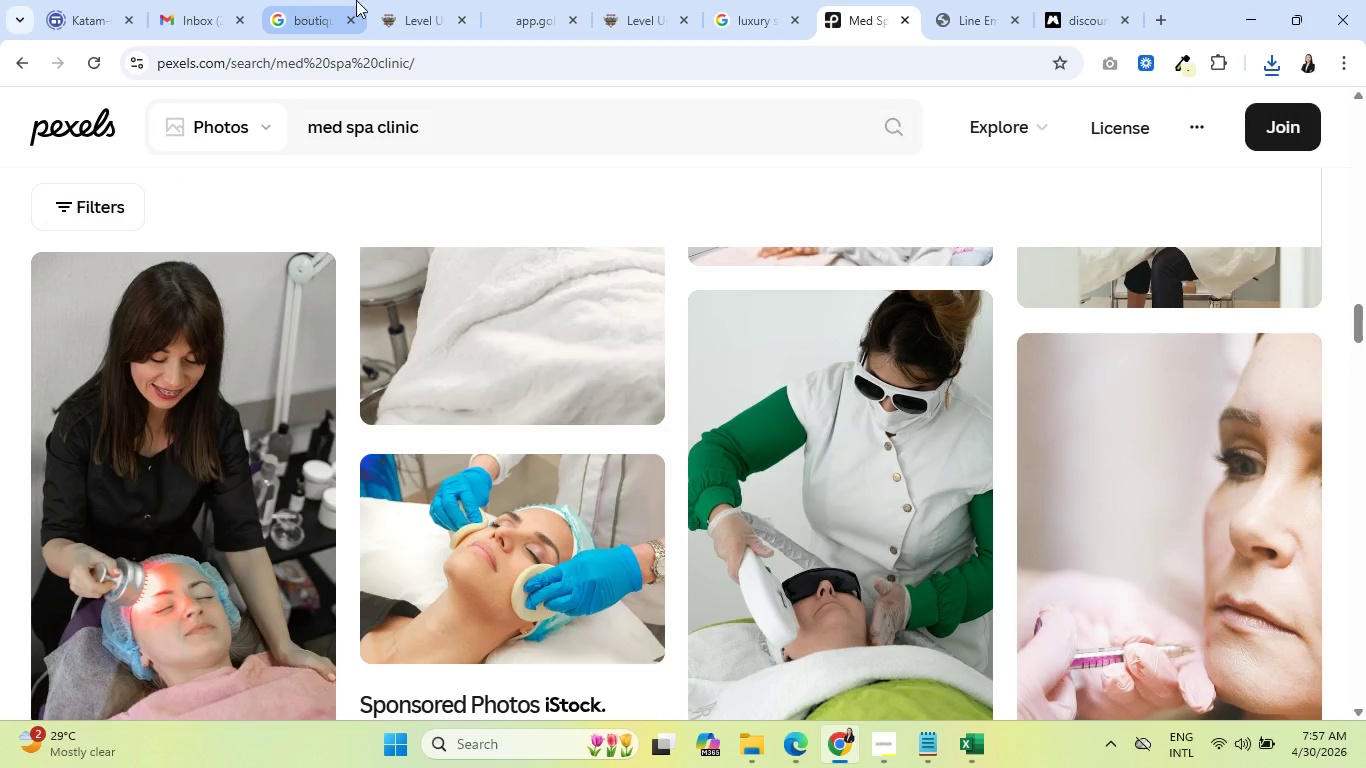 
left_click([391, 0])
 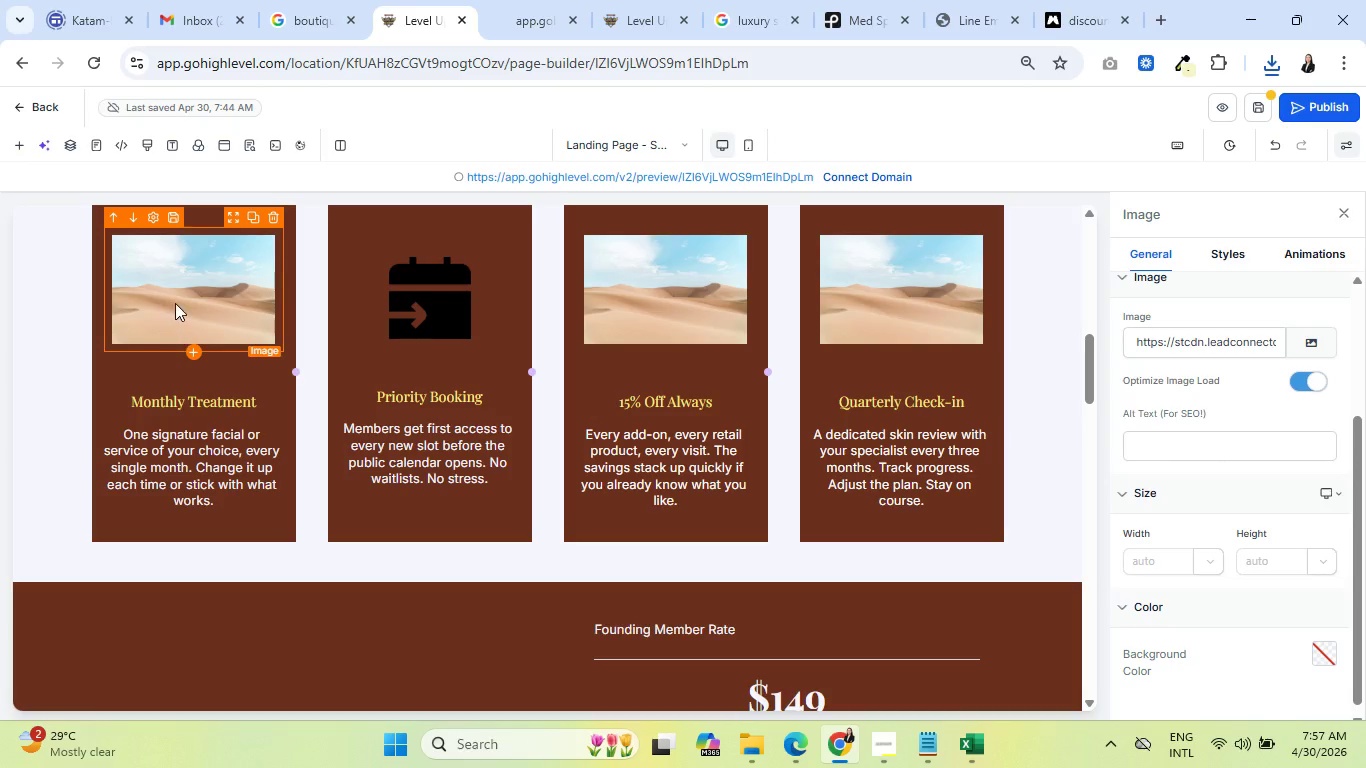 
left_click([175, 303])
 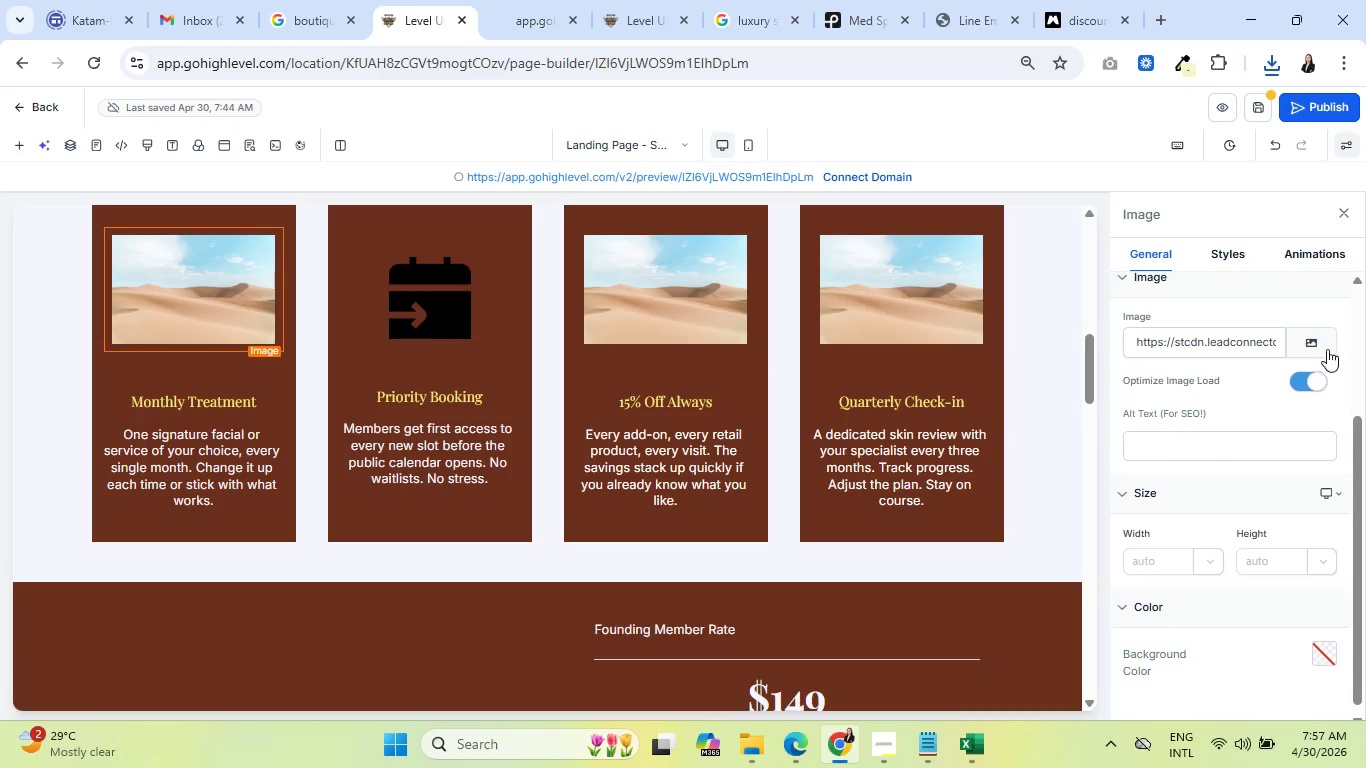 
left_click([1327, 349])
 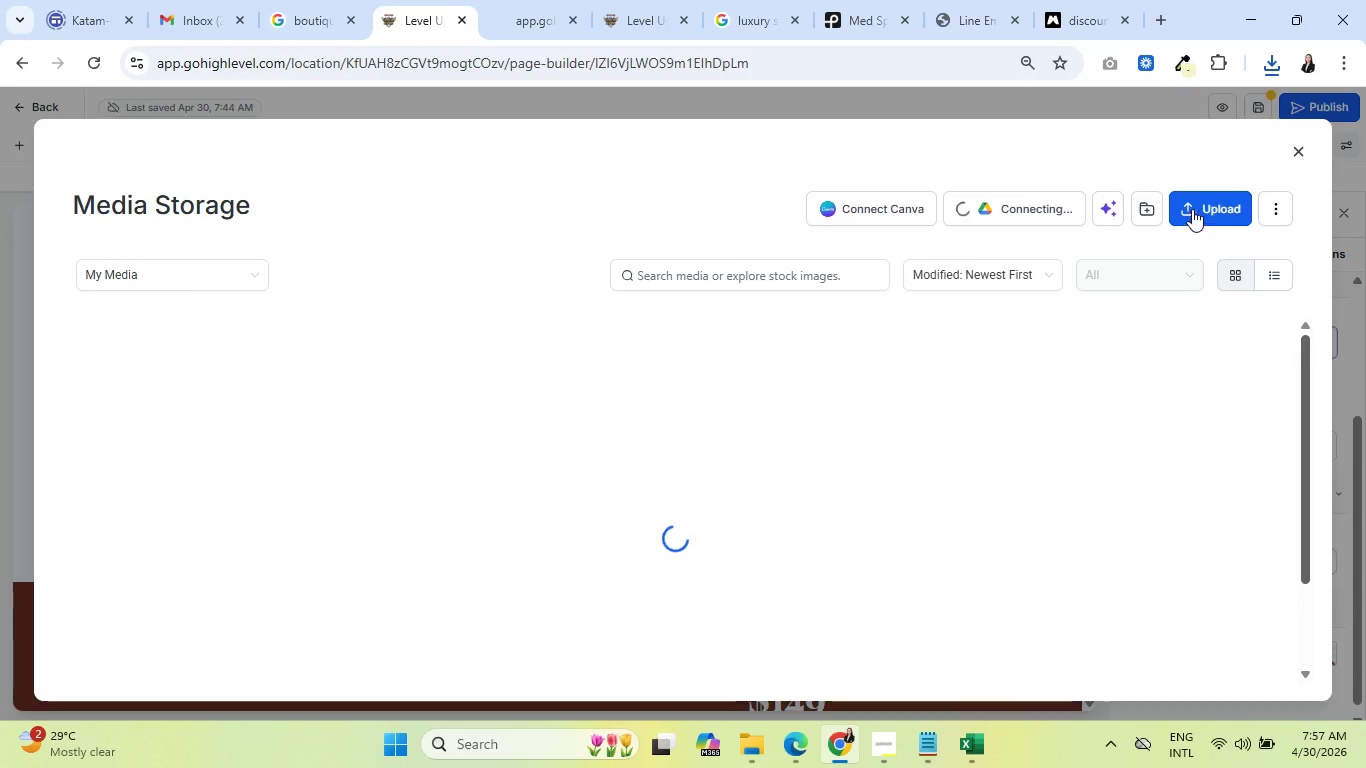 
left_click([1201, 205])
 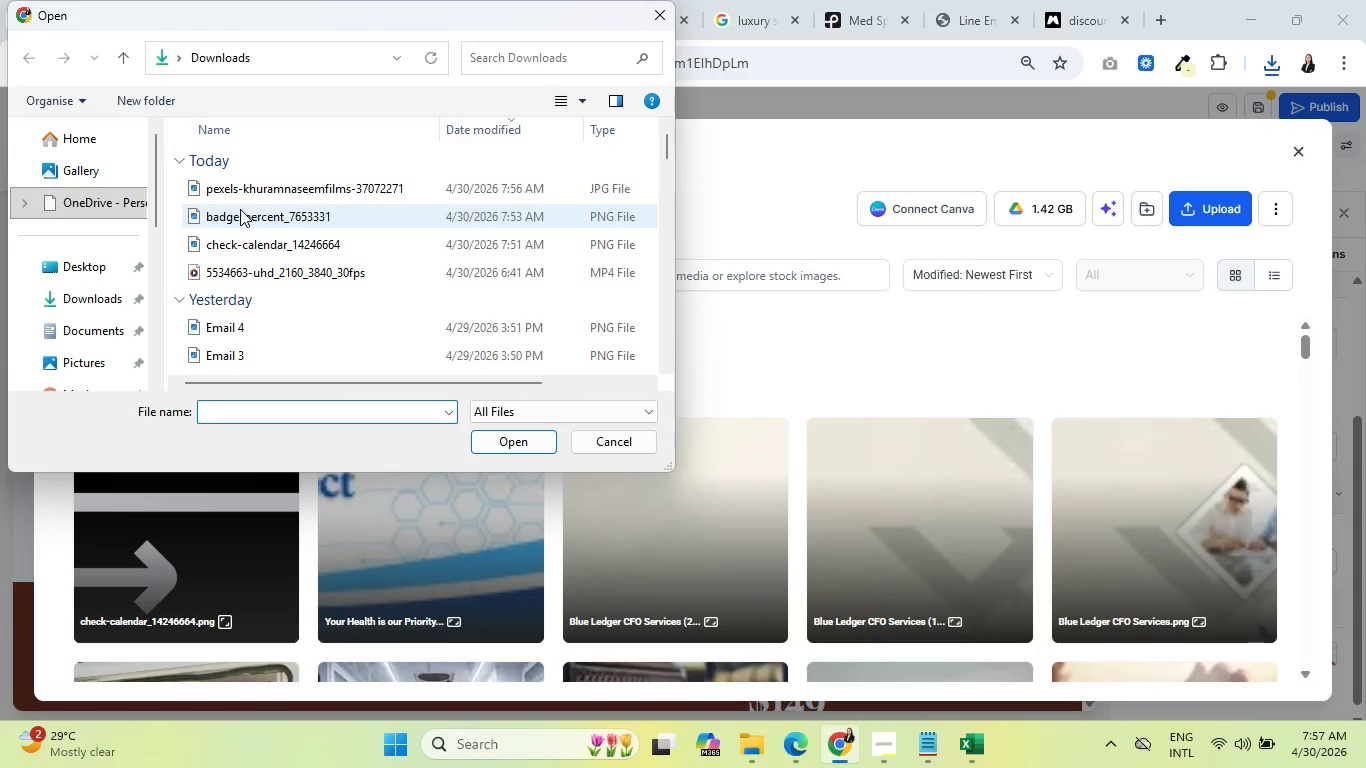 
left_click([238, 189])
 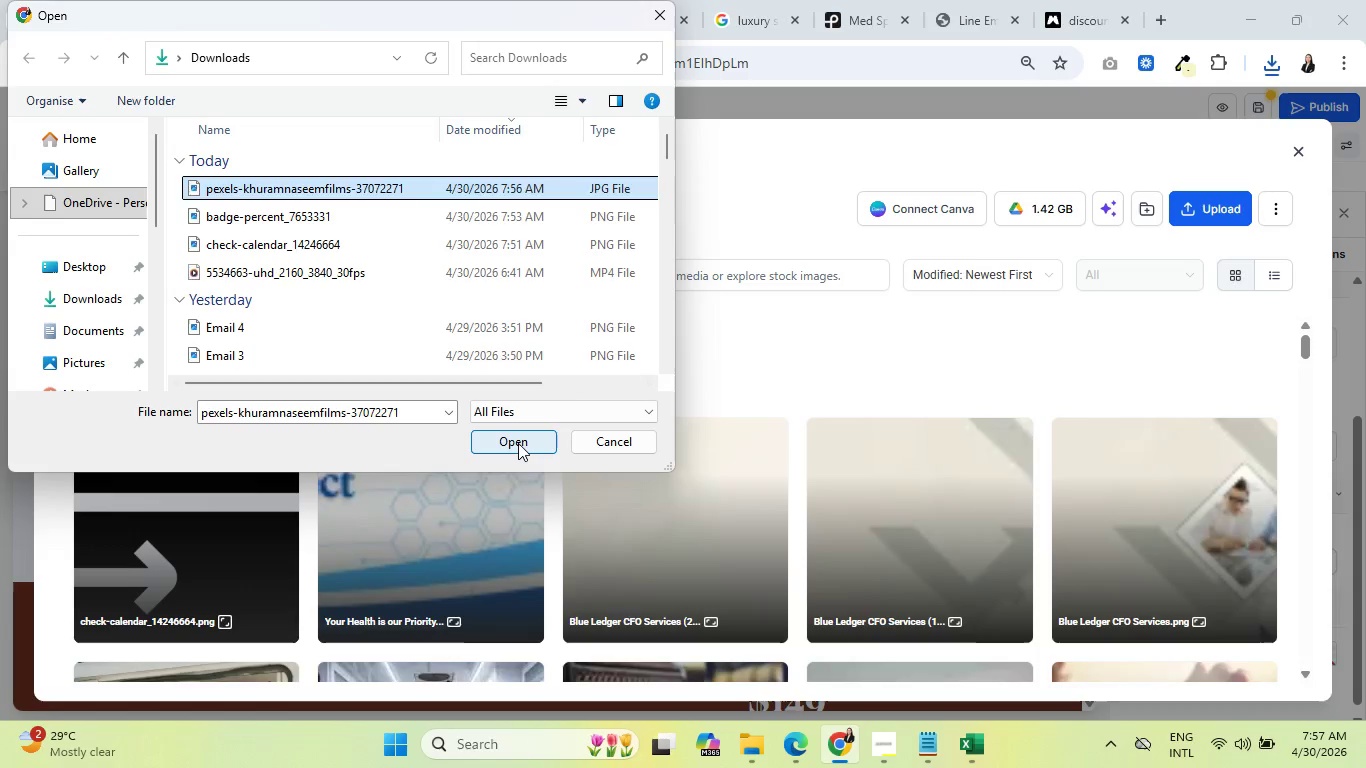 
left_click([518, 443])
 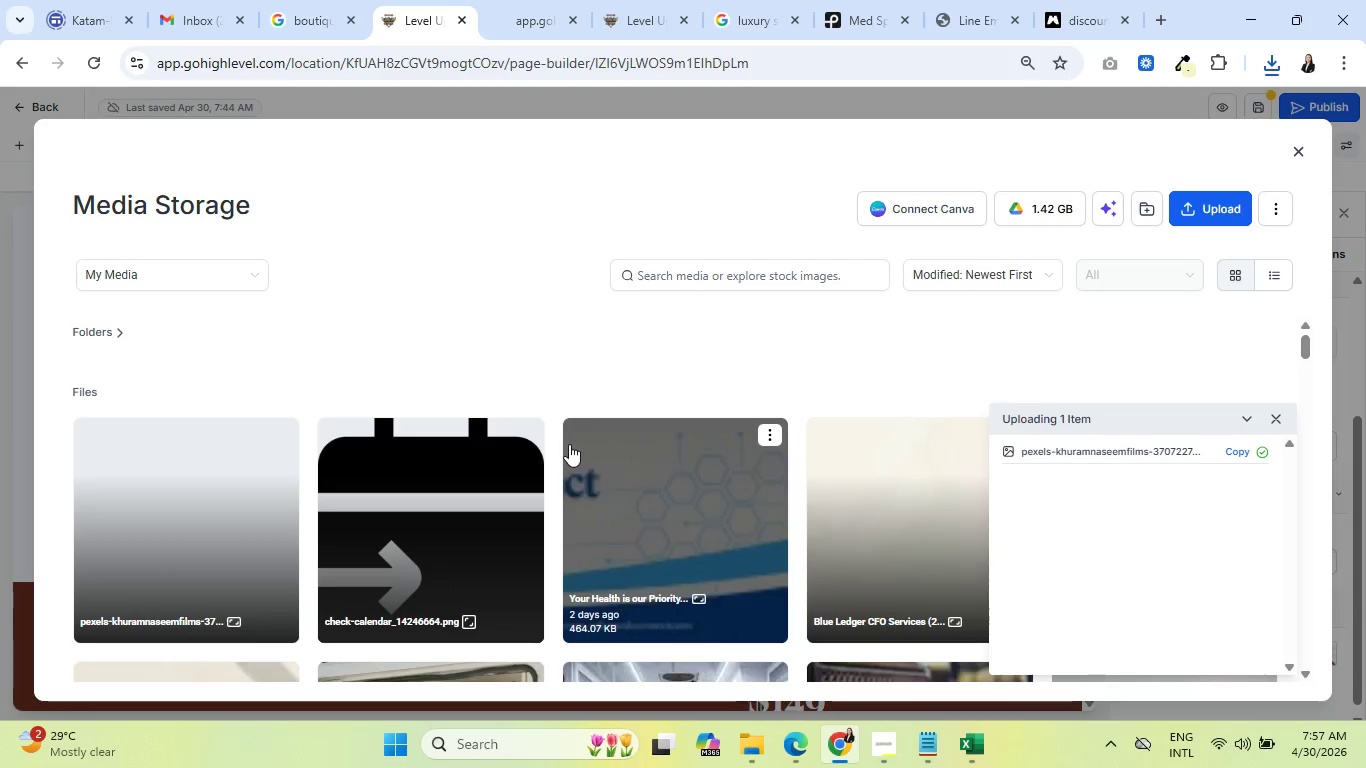 
wait(5.38)
 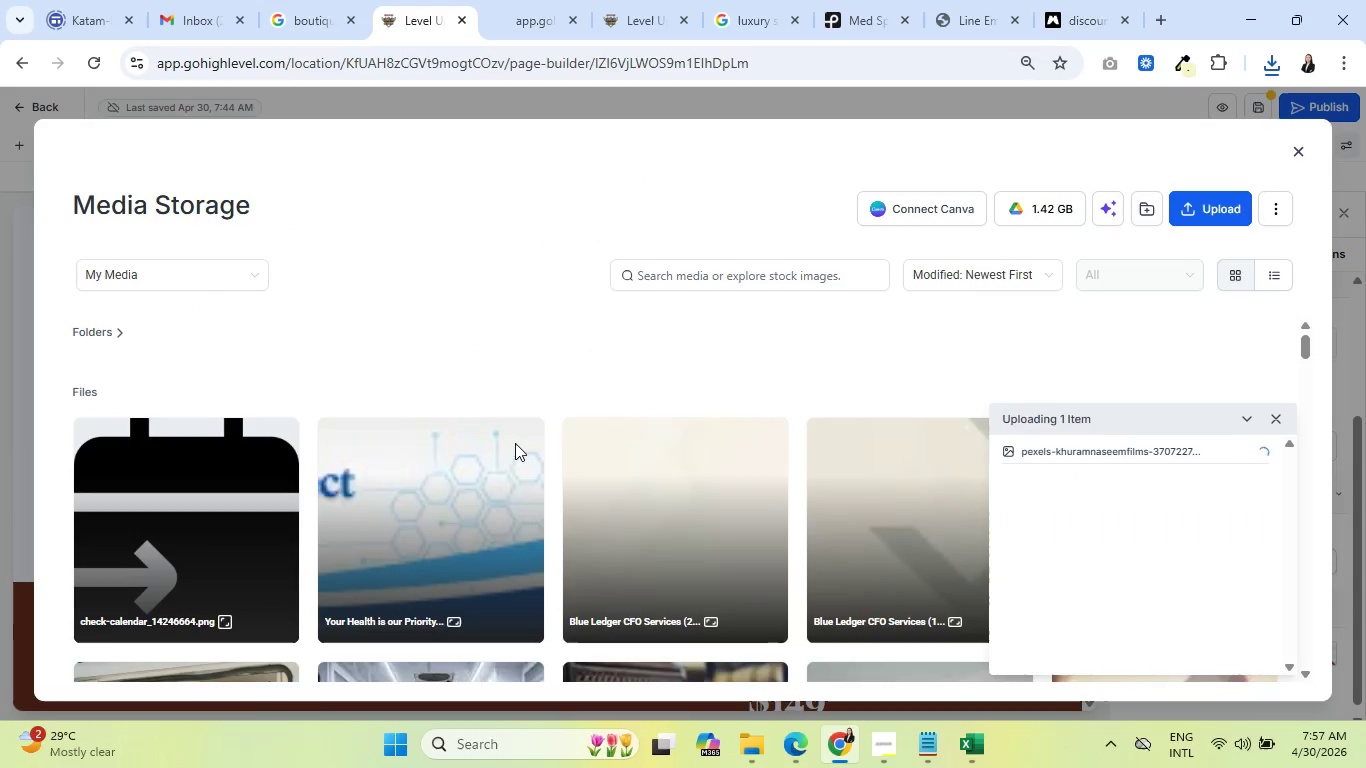 
left_click([165, 501])
 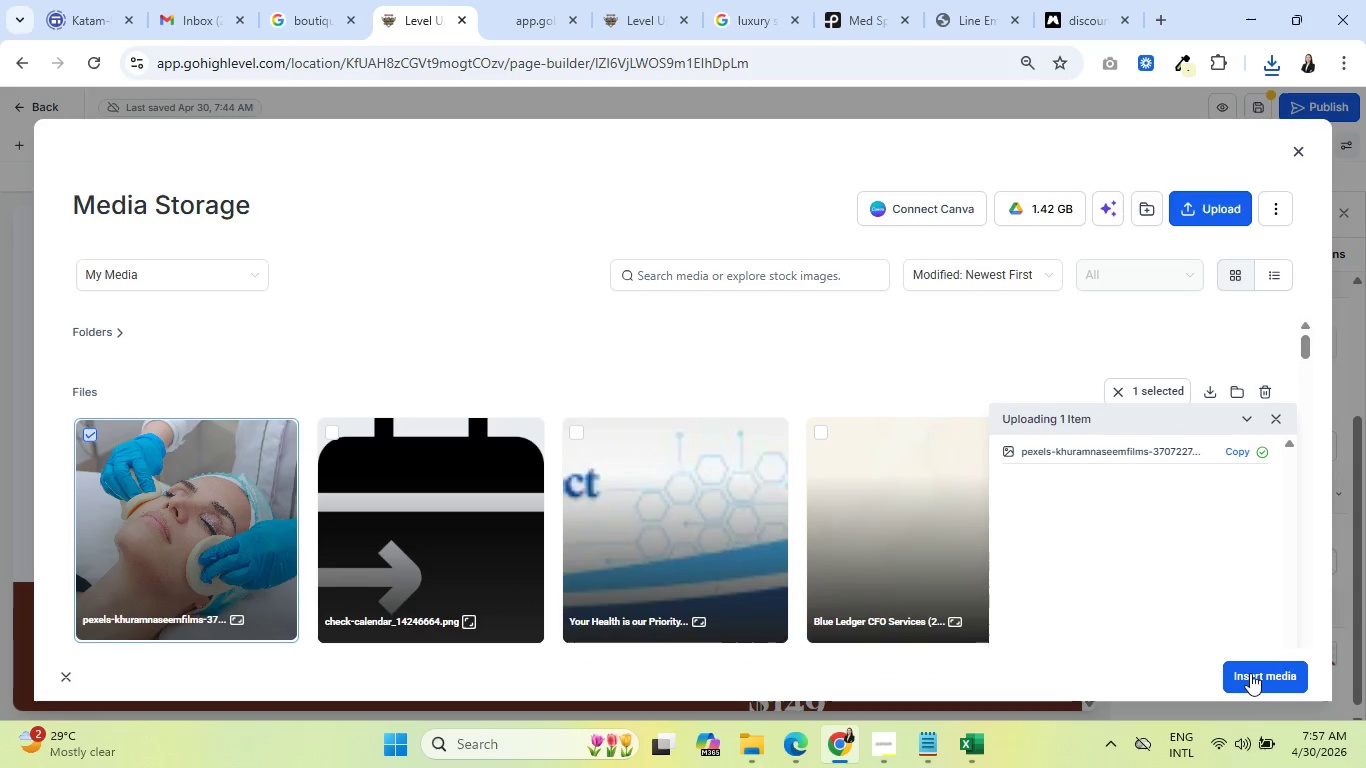 
left_click([1252, 674])
 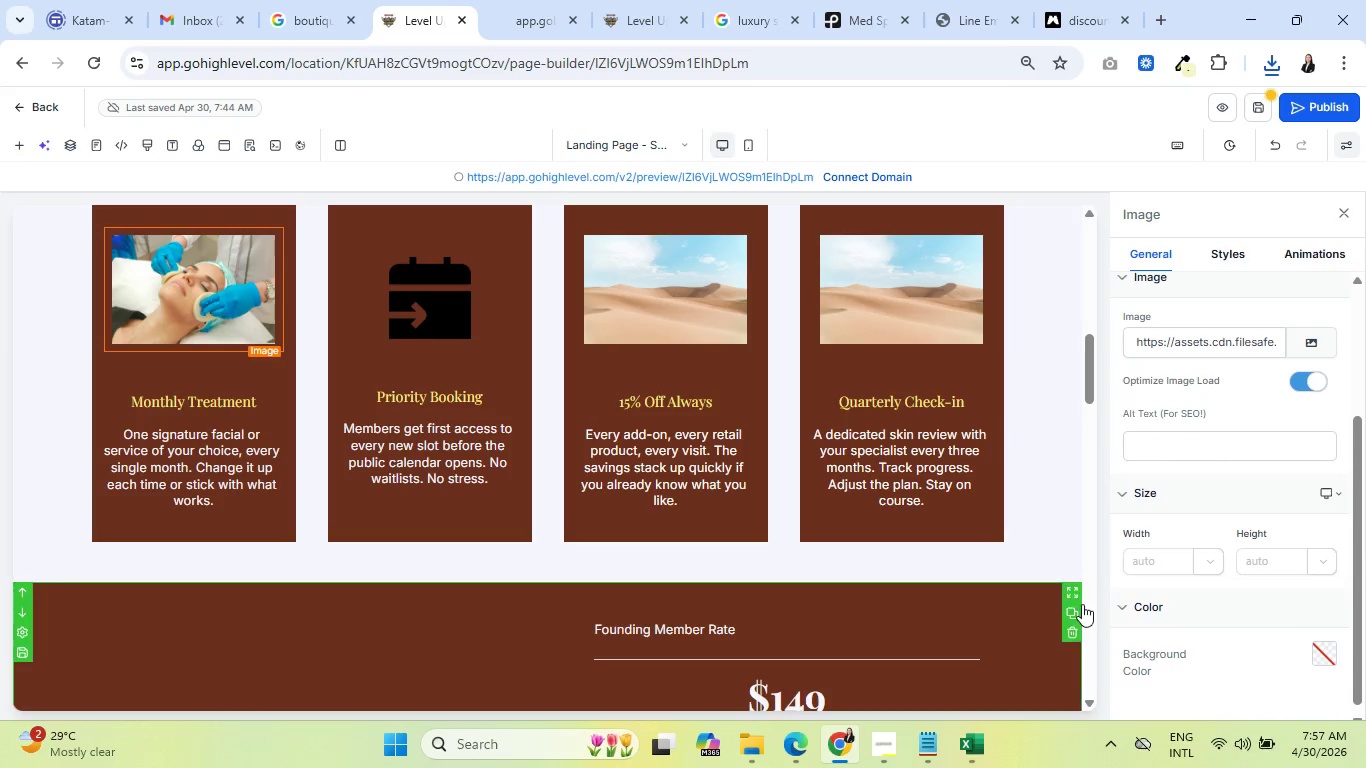 
wait(5.22)
 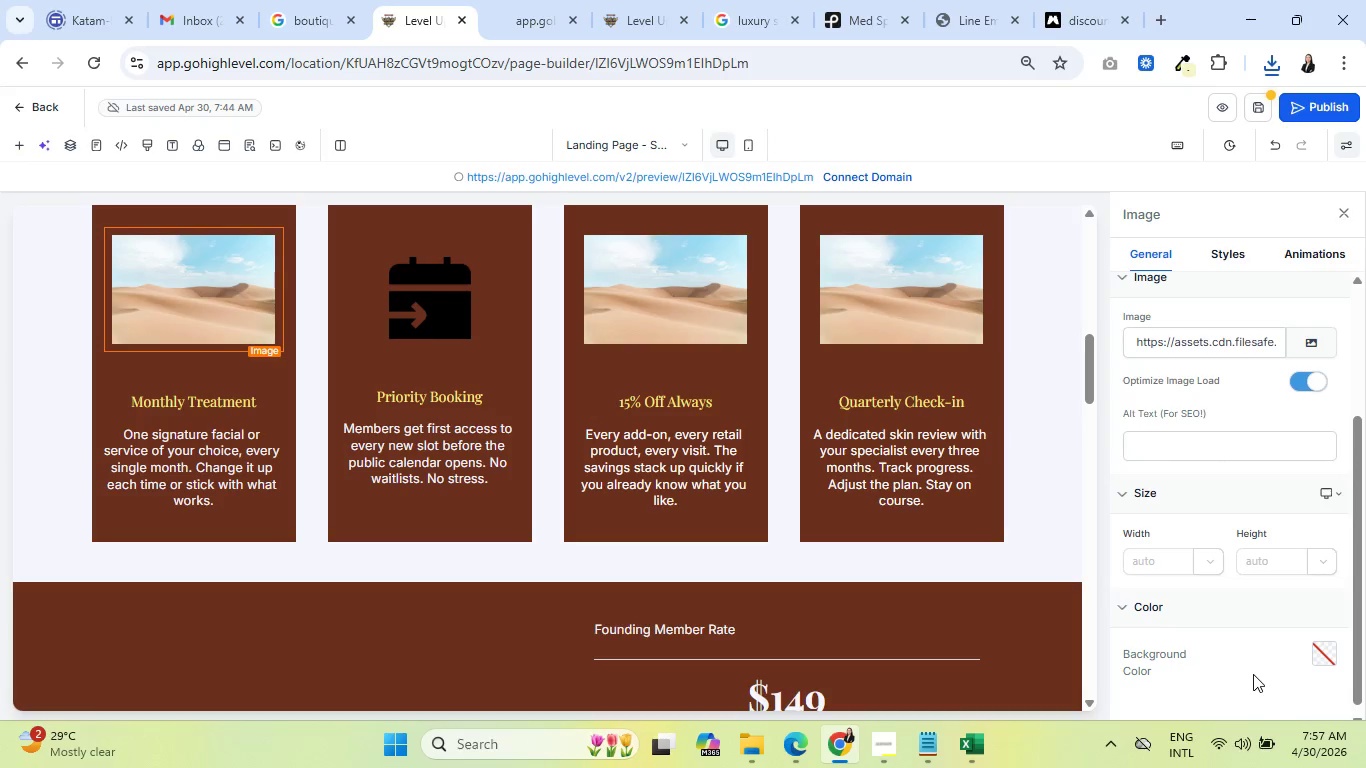 
left_click([394, 295])
 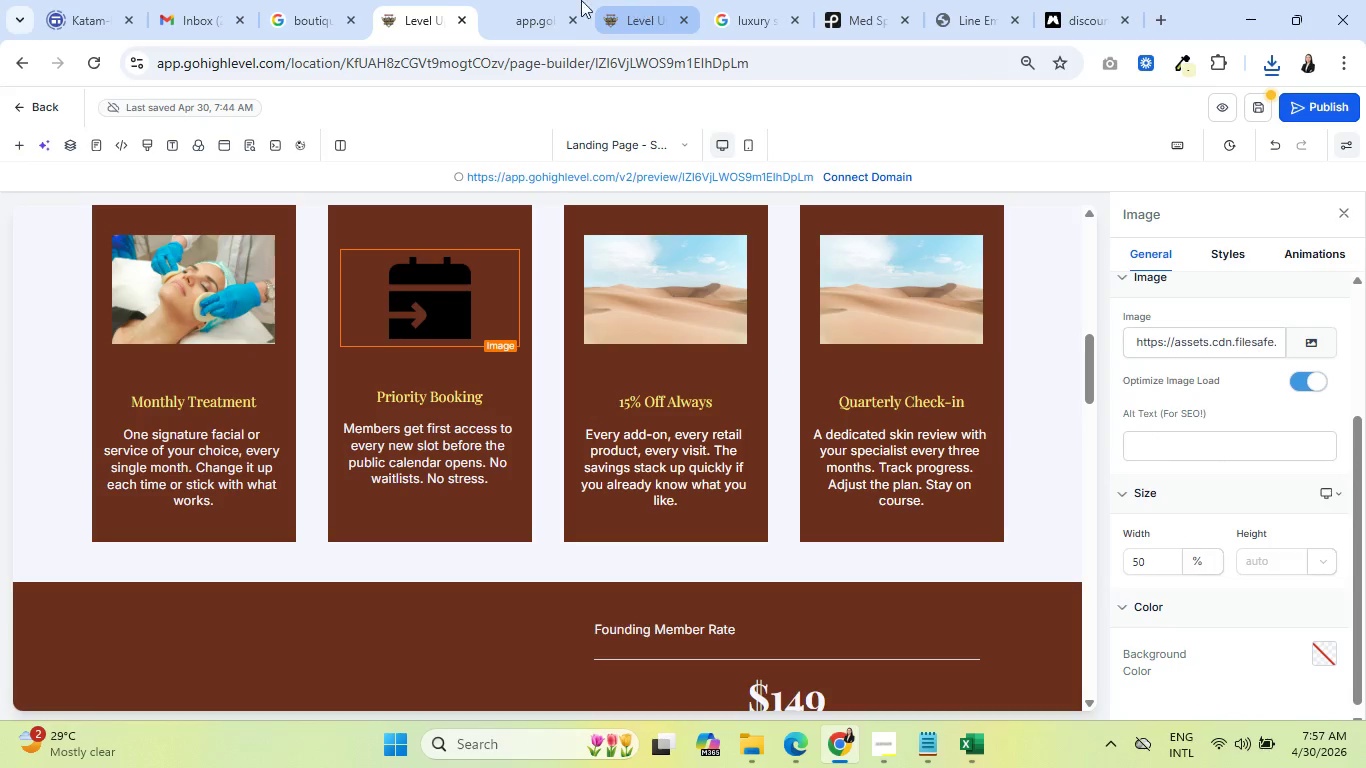 
wait(7.83)
 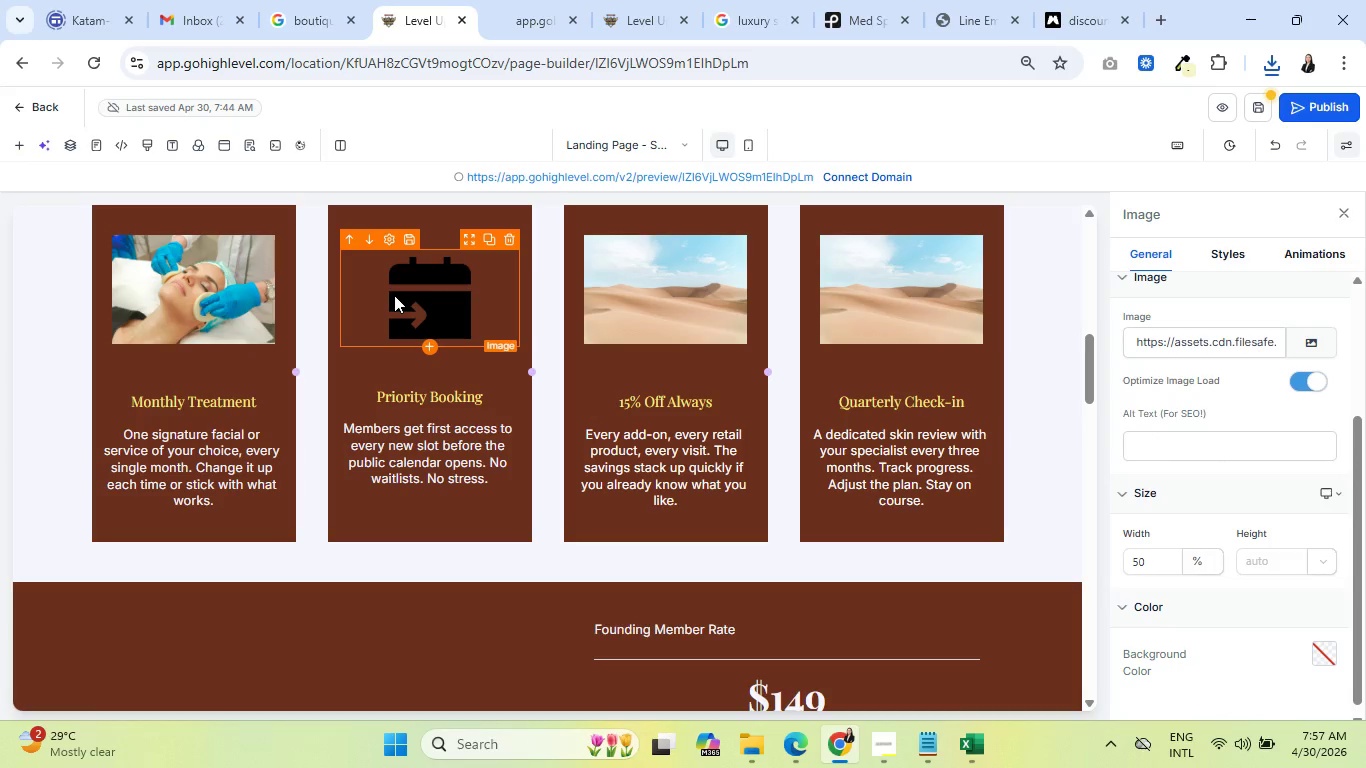 
left_click([856, 0])
 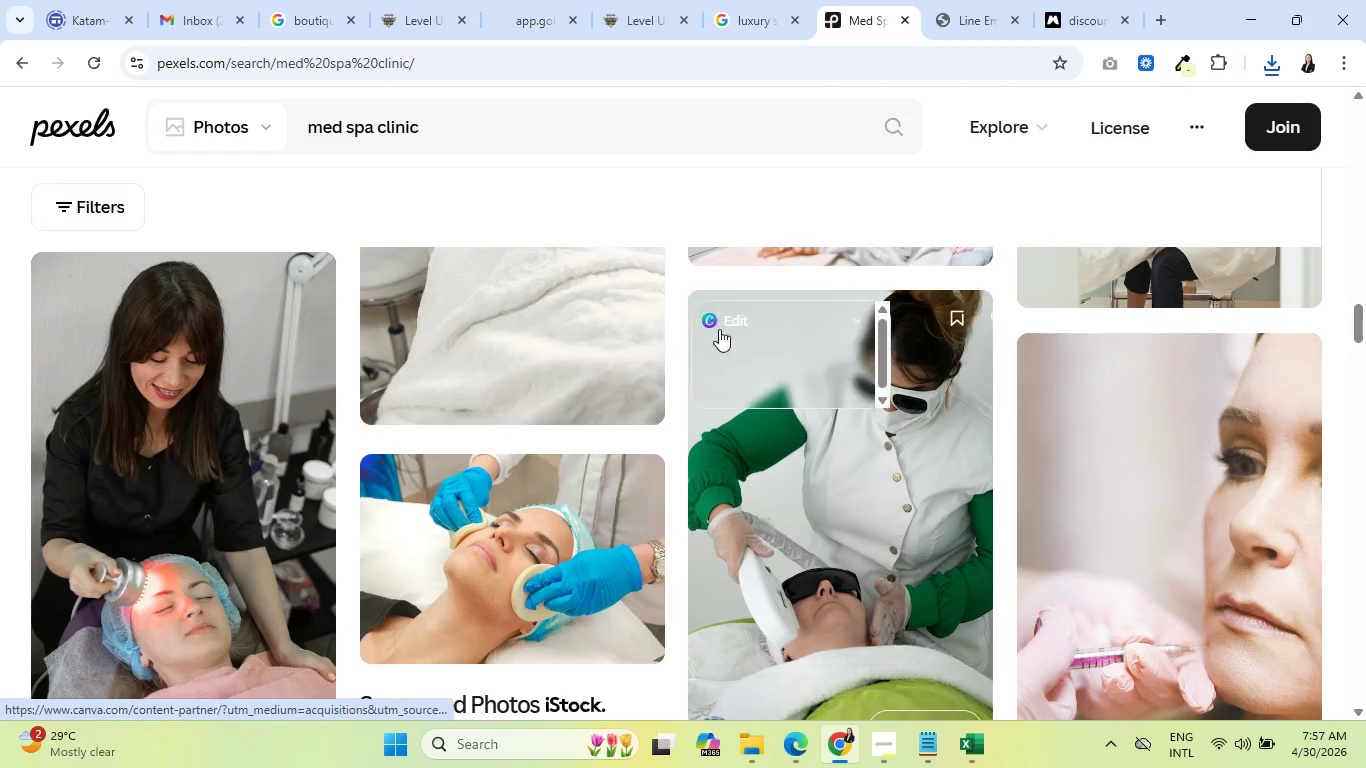 
scroll: coordinate [706, 334], scroll_direction: up, amount: 39.0
 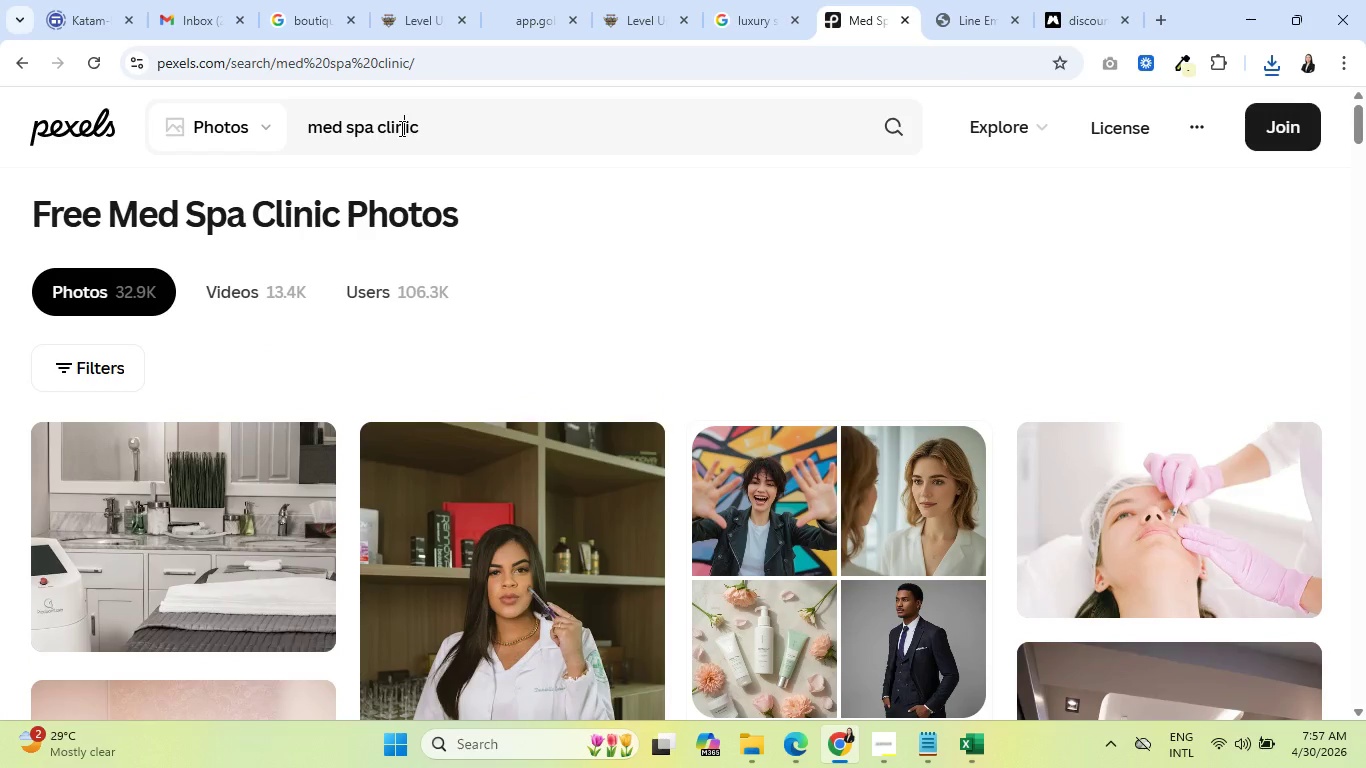 
double_click([400, 128])
 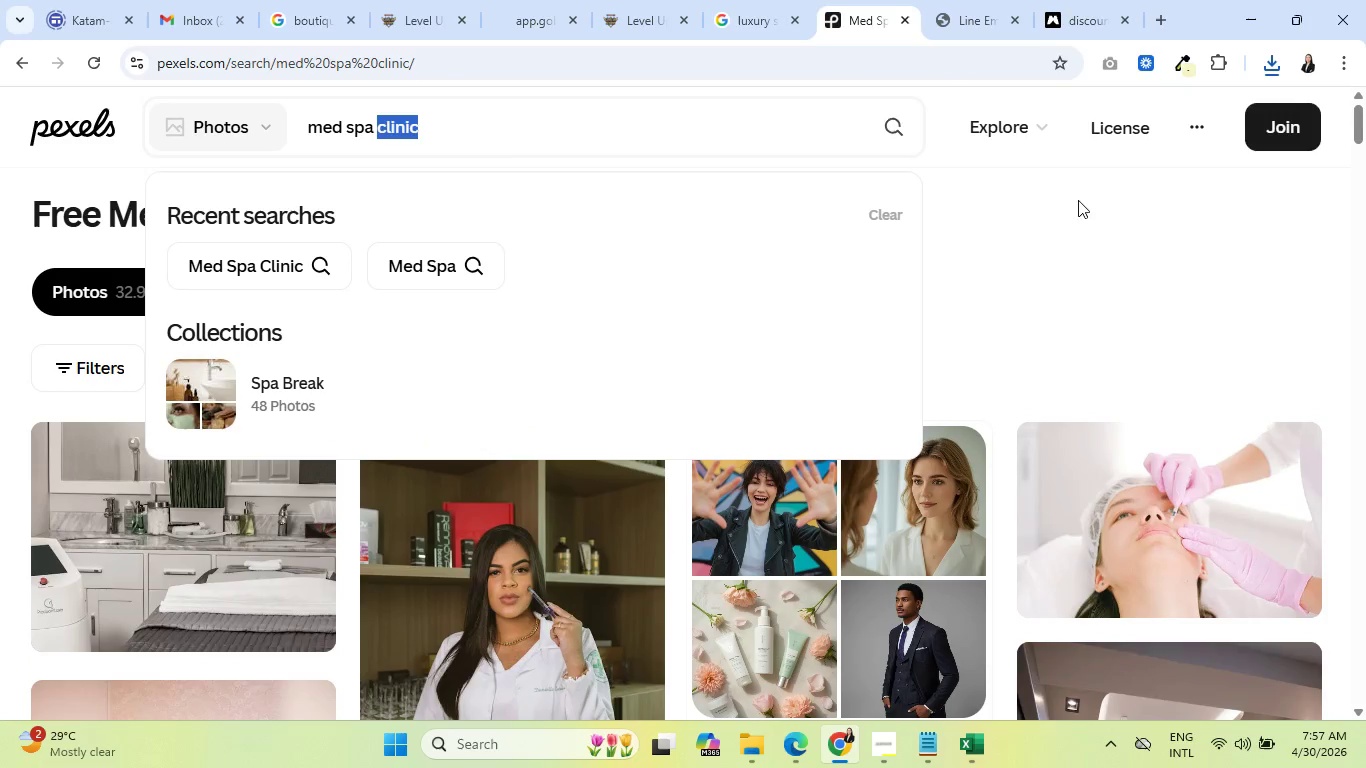 
left_click([1090, 202])
 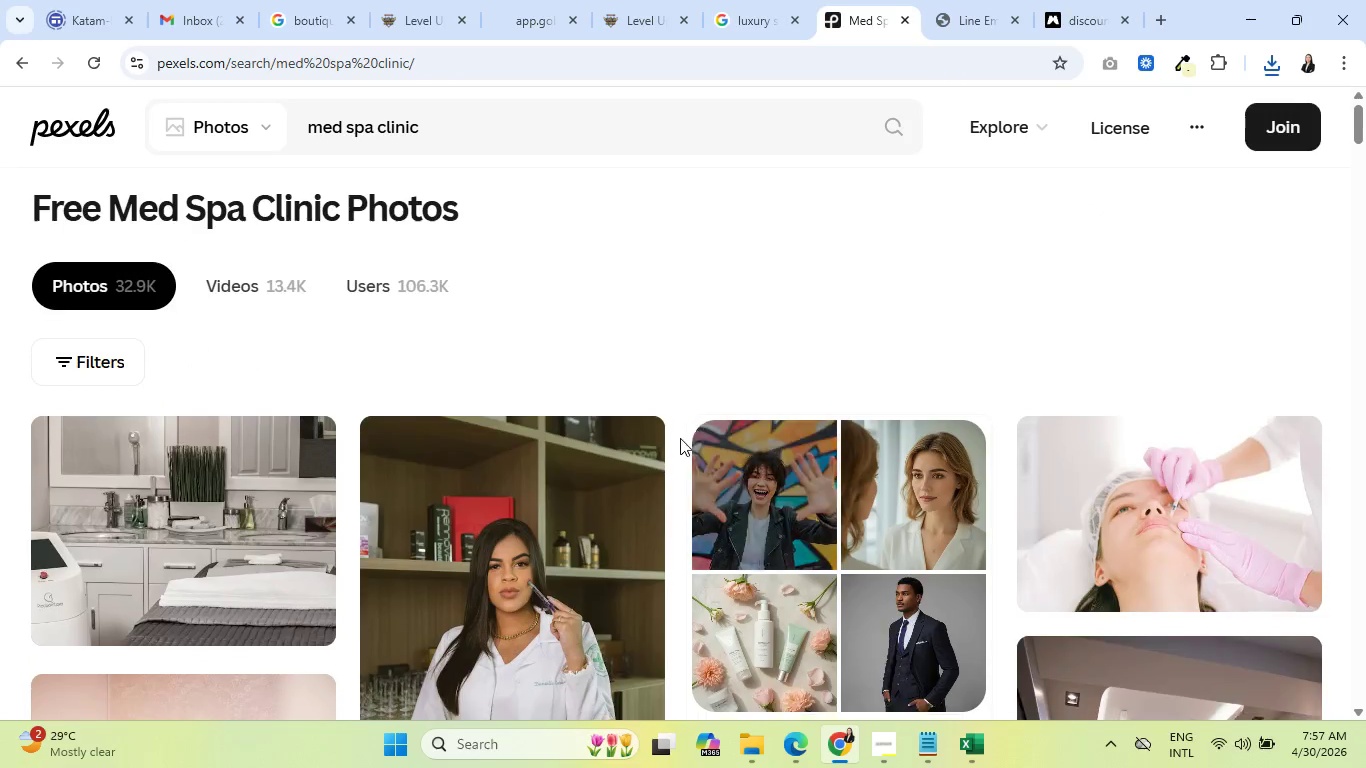 
scroll: coordinate [628, 437], scroll_direction: down, amount: 8.0
 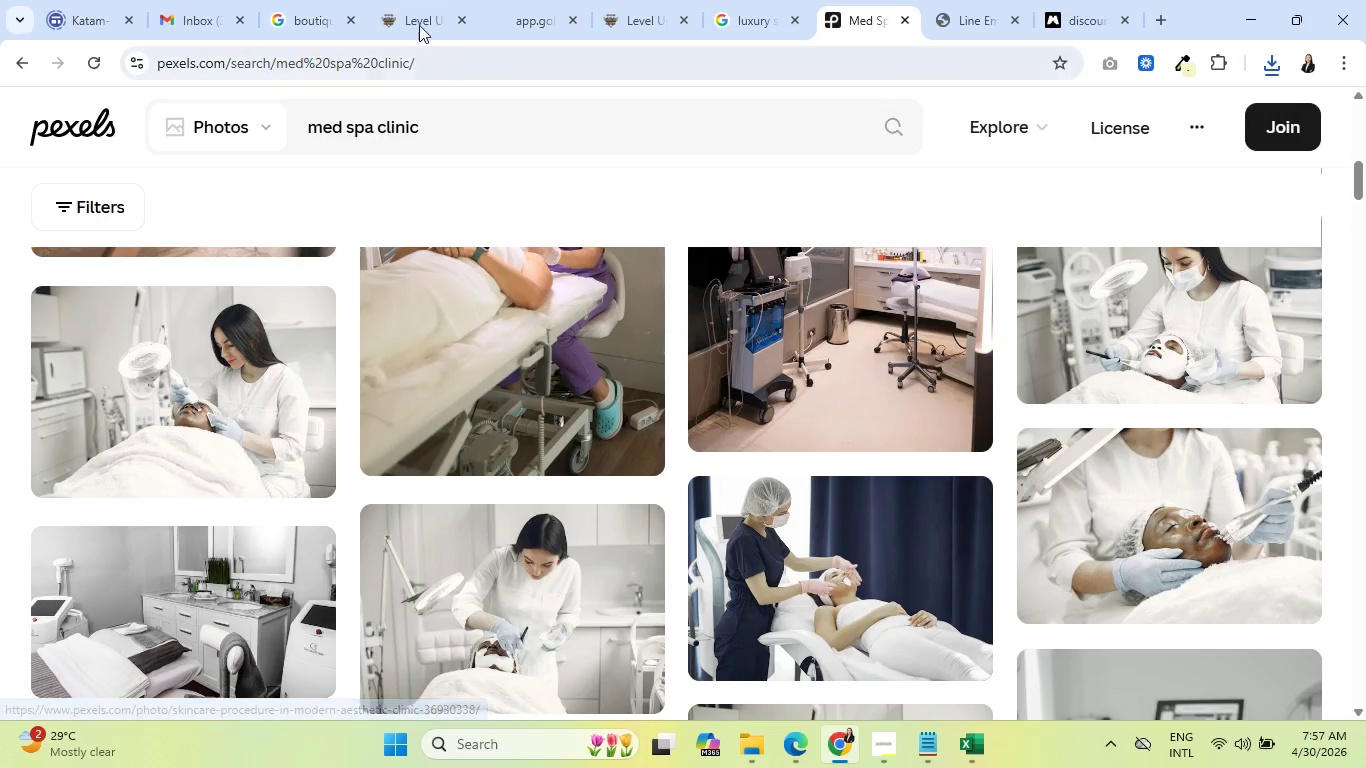 
left_click([395, 4])
 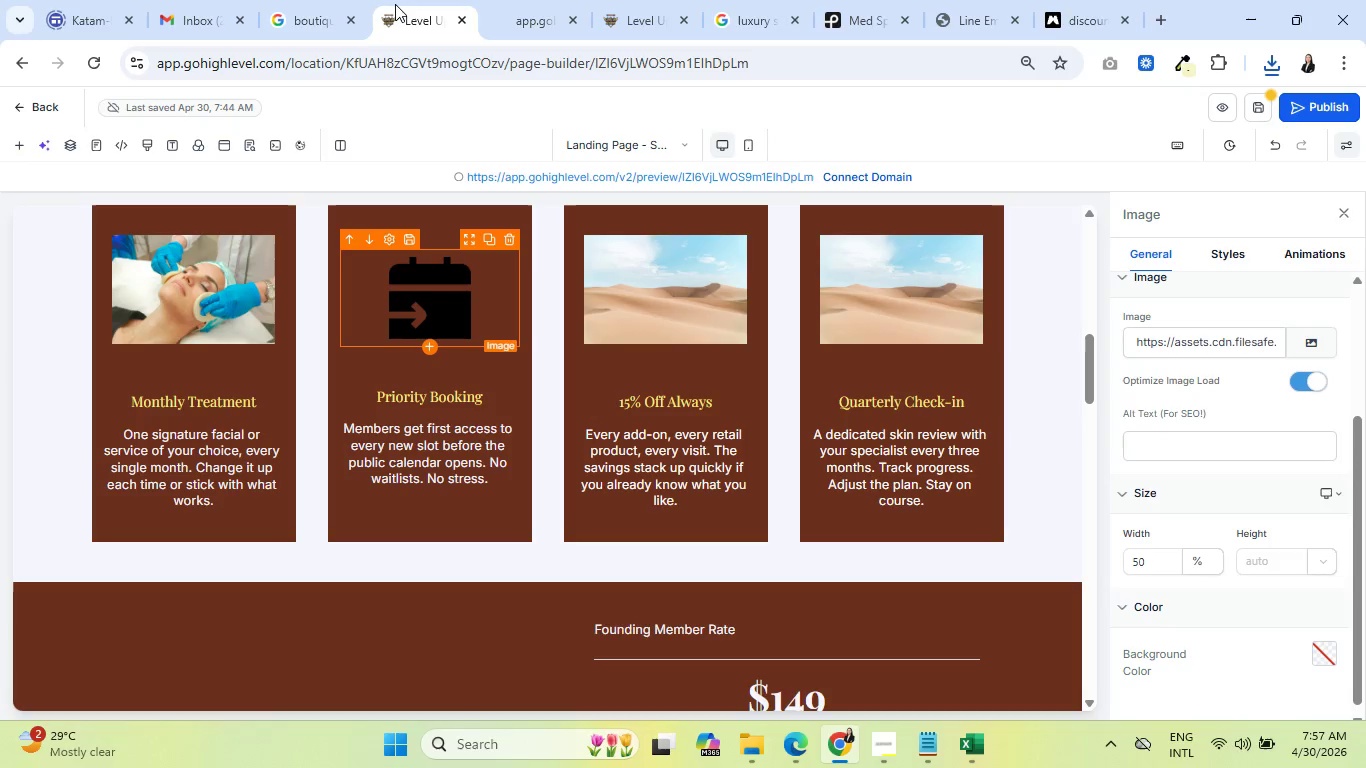 
wait(9.14)
 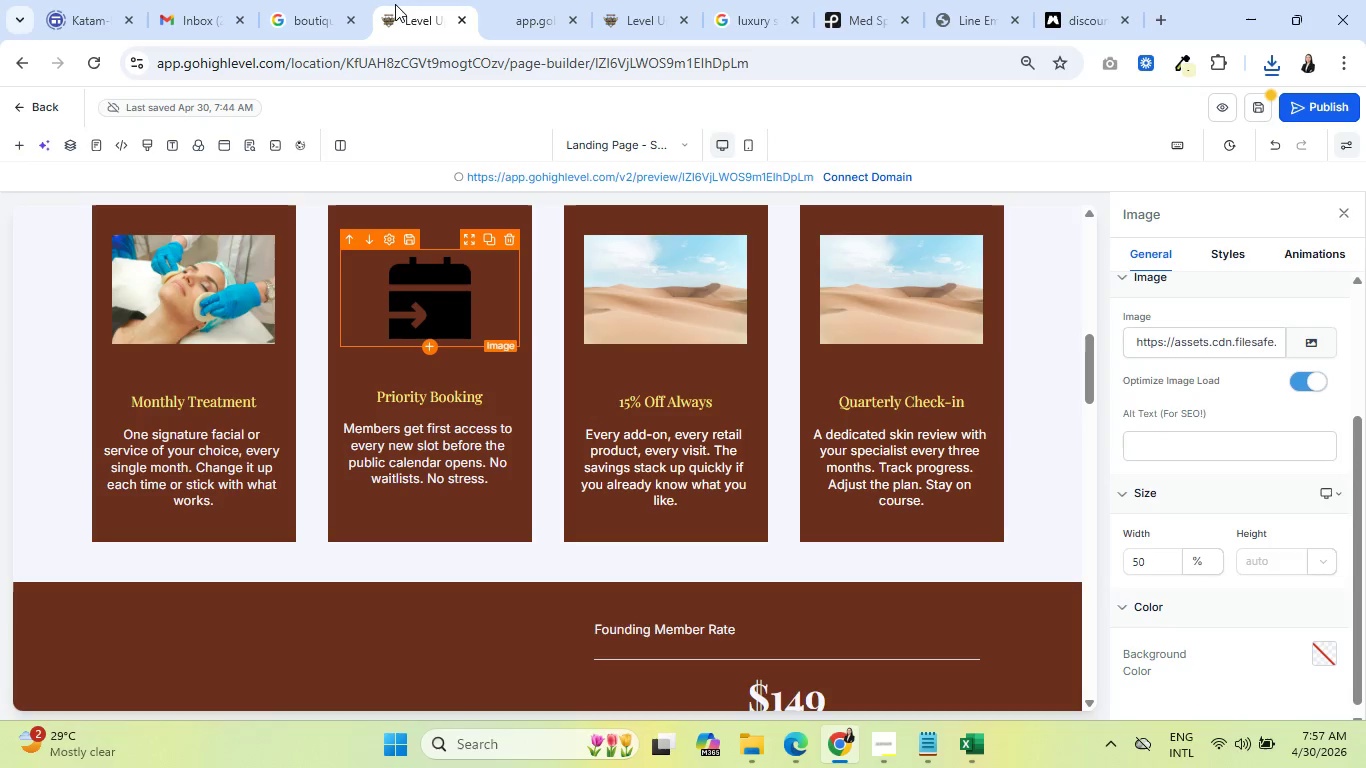 
left_click([613, 0])
 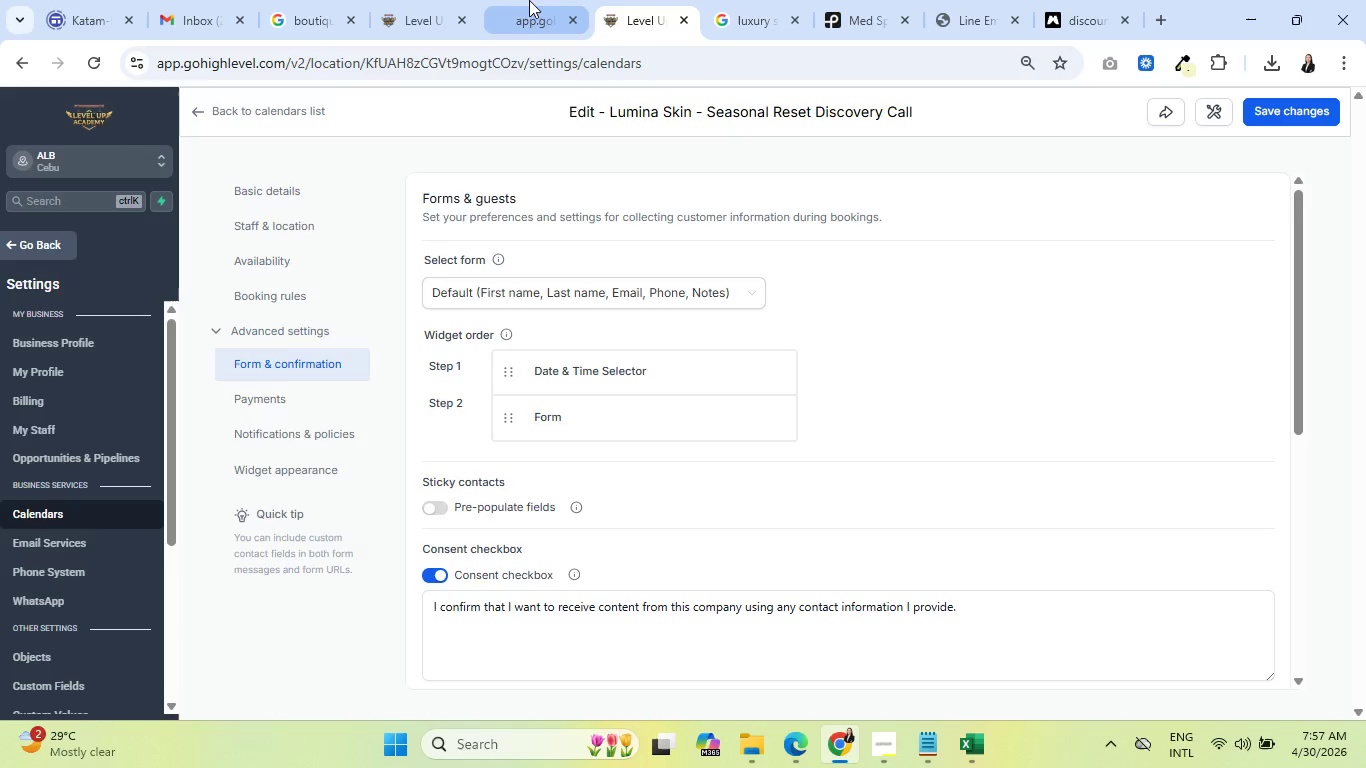 
left_click([529, 0])
 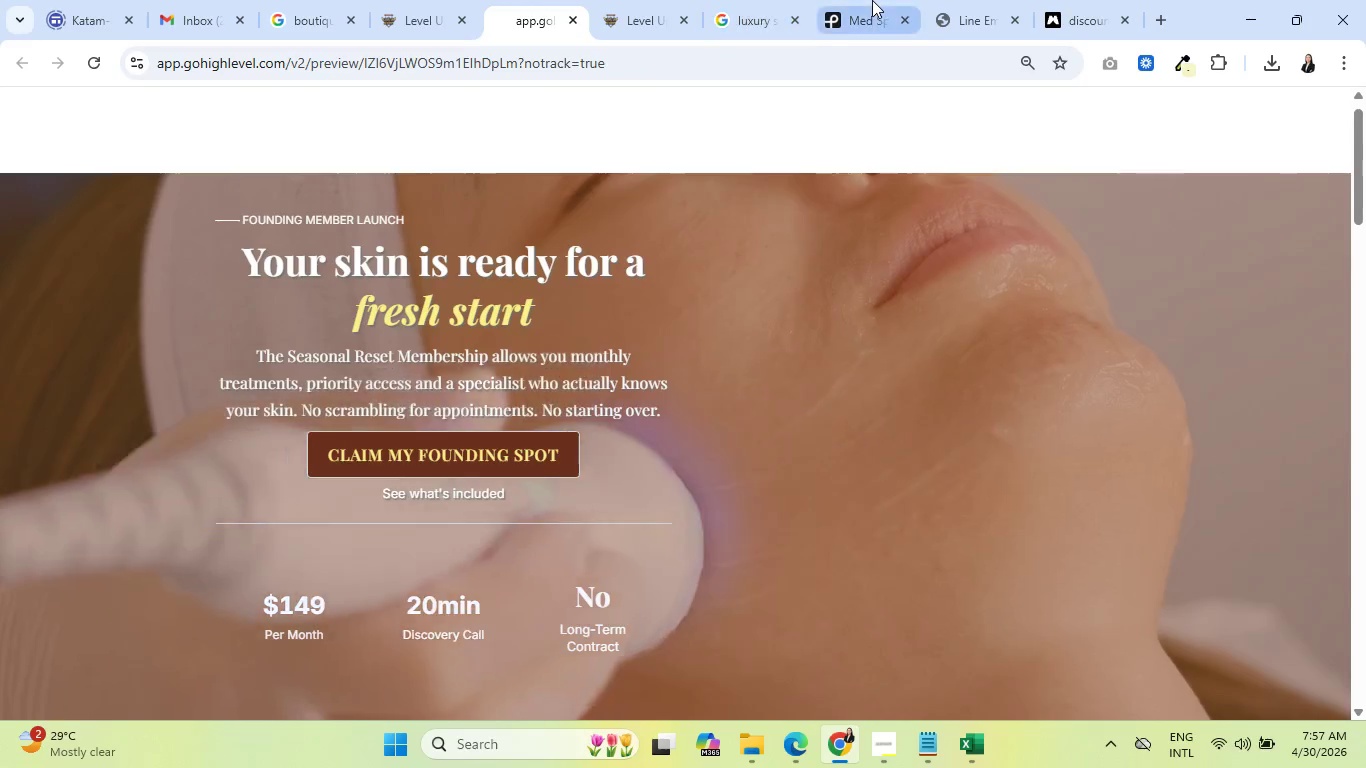 
left_click([872, 0])
 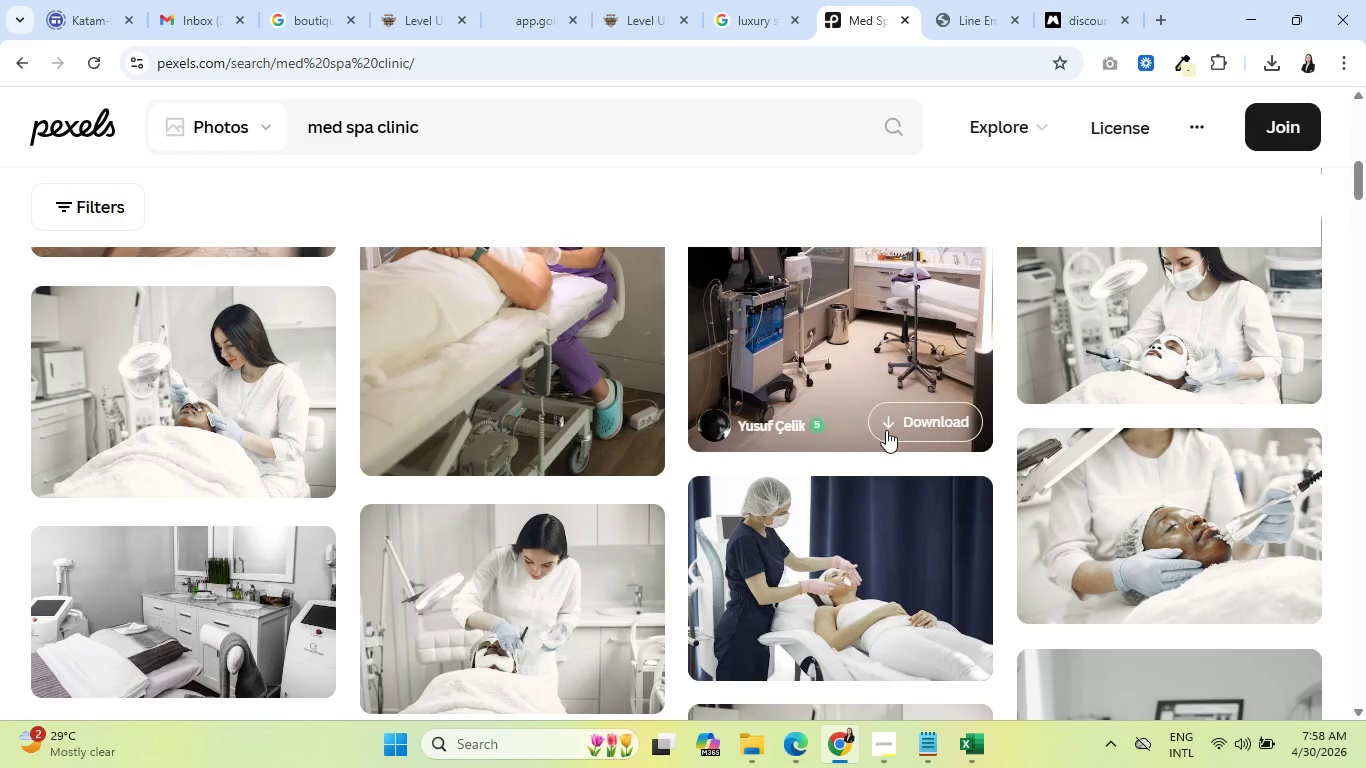 
scroll: coordinate [882, 353], scroll_direction: up, amount: 5.0
 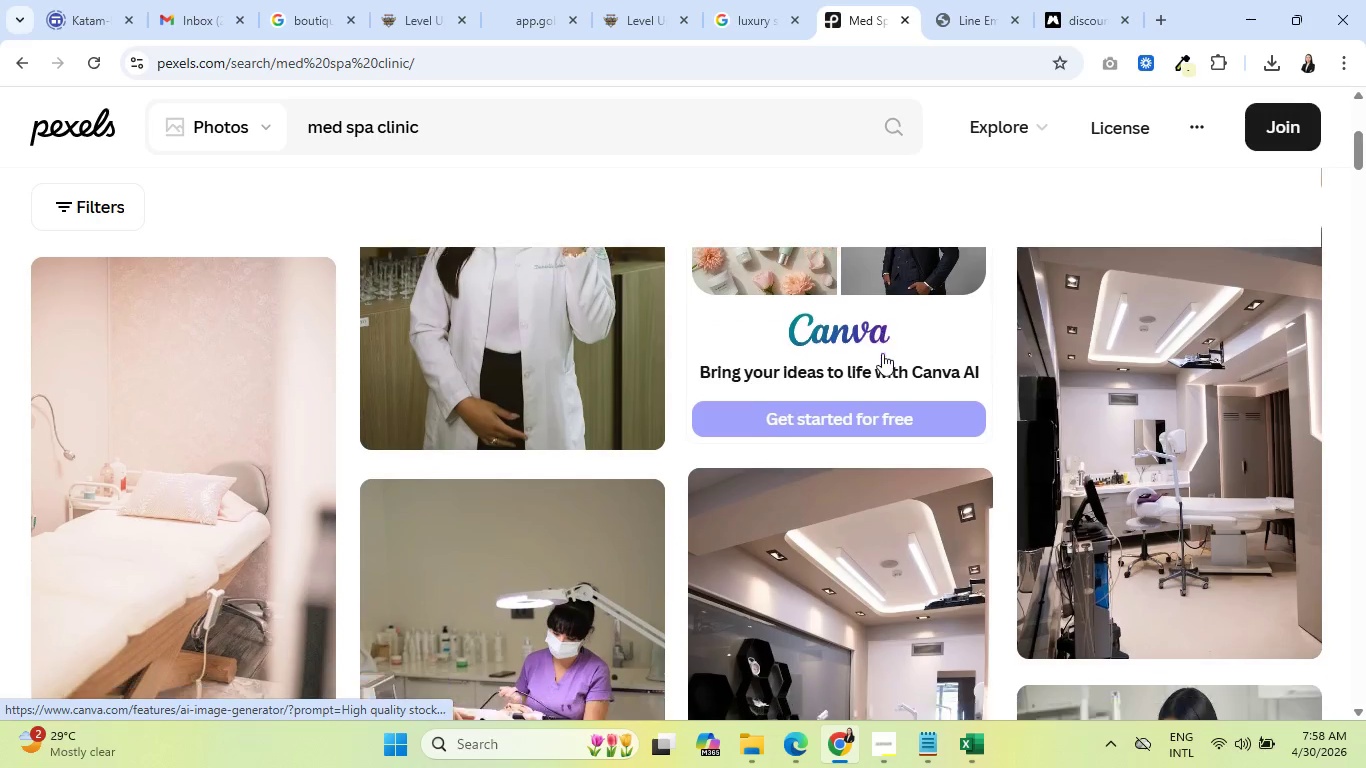 
scroll: coordinate [882, 353], scroll_direction: down, amount: 2.0
 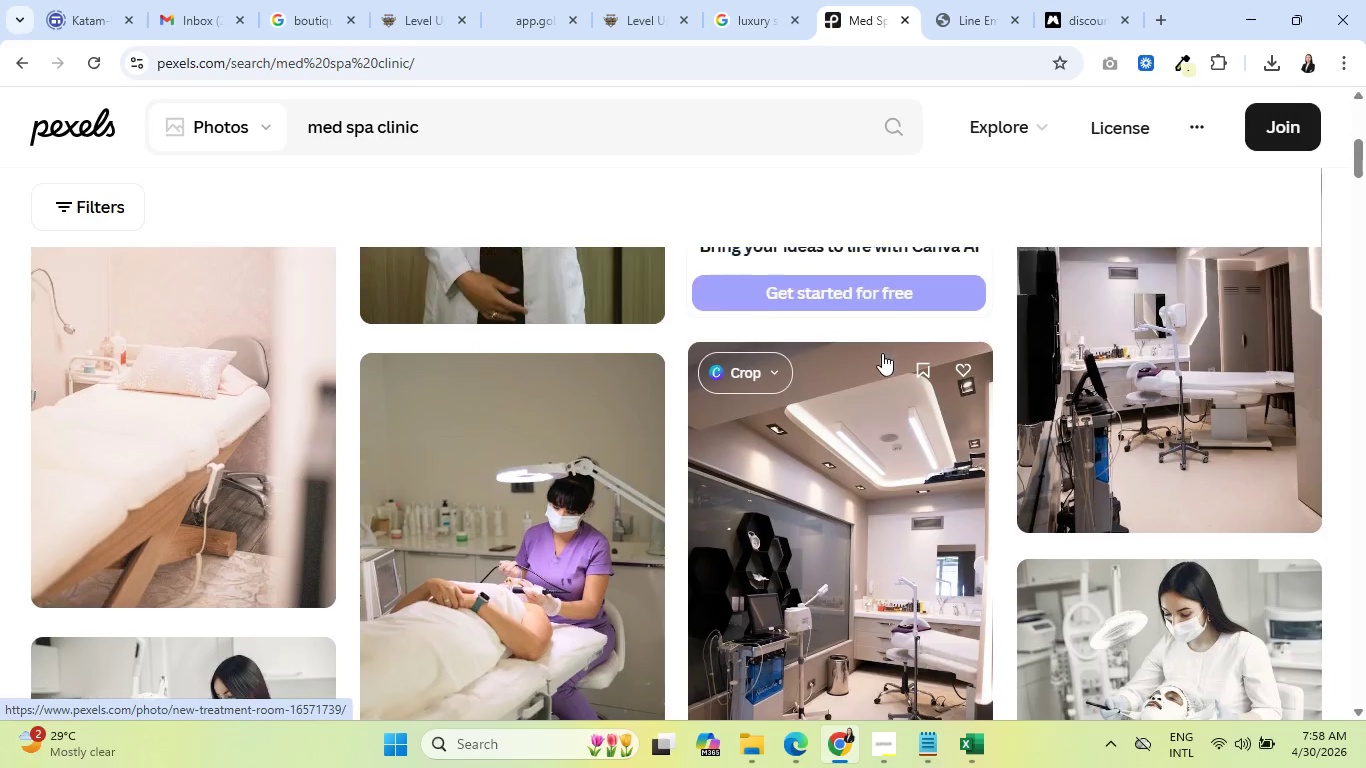 
scroll: coordinate [882, 353], scroll_direction: up, amount: 2.0
 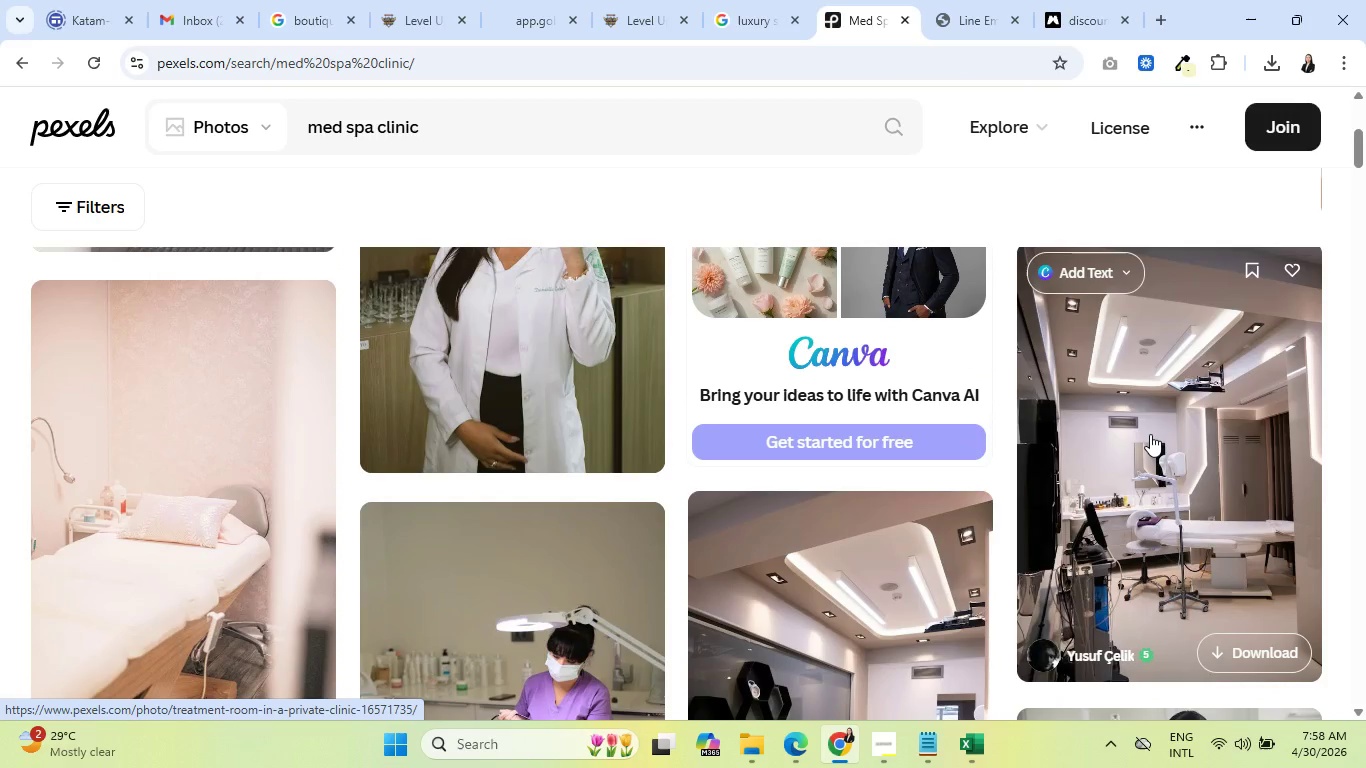 
left_click([1150, 434])
 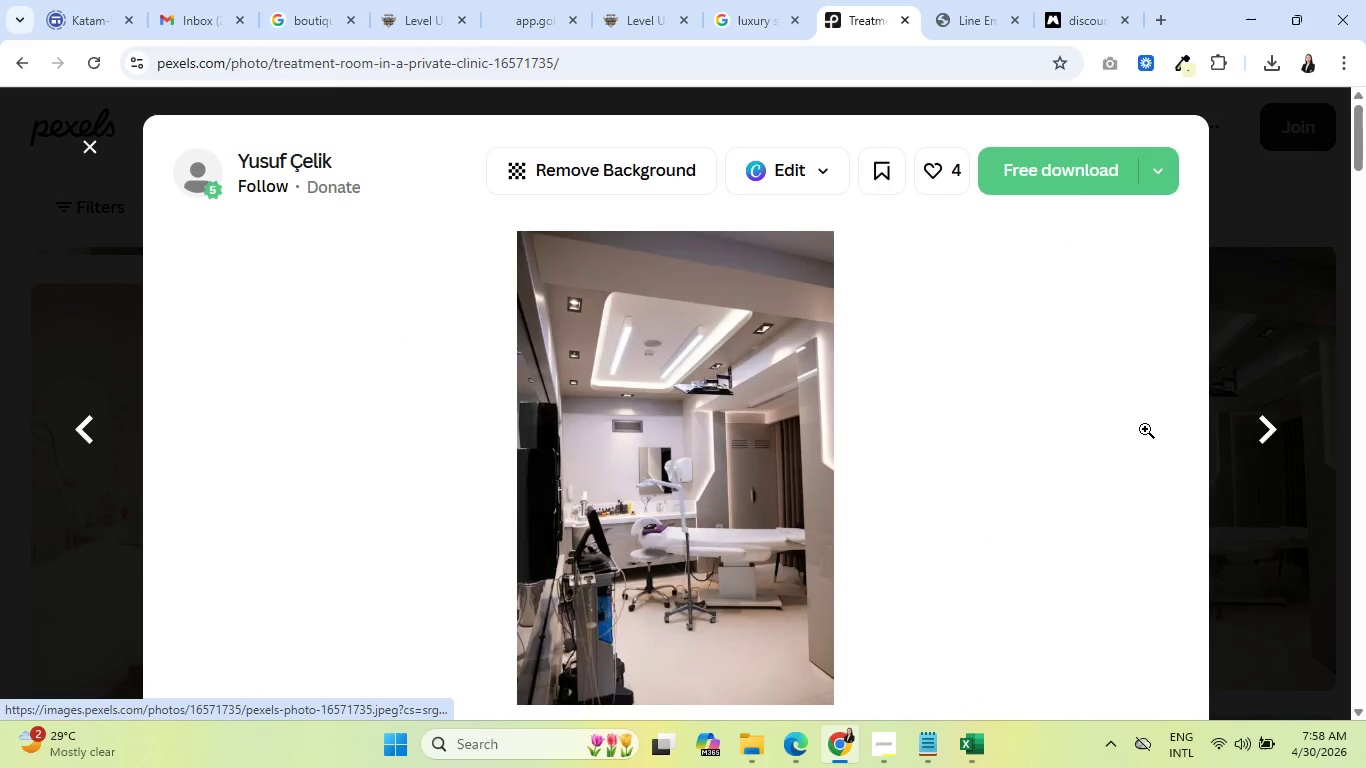 
scroll: coordinate [776, 450], scroll_direction: down, amount: 21.0
 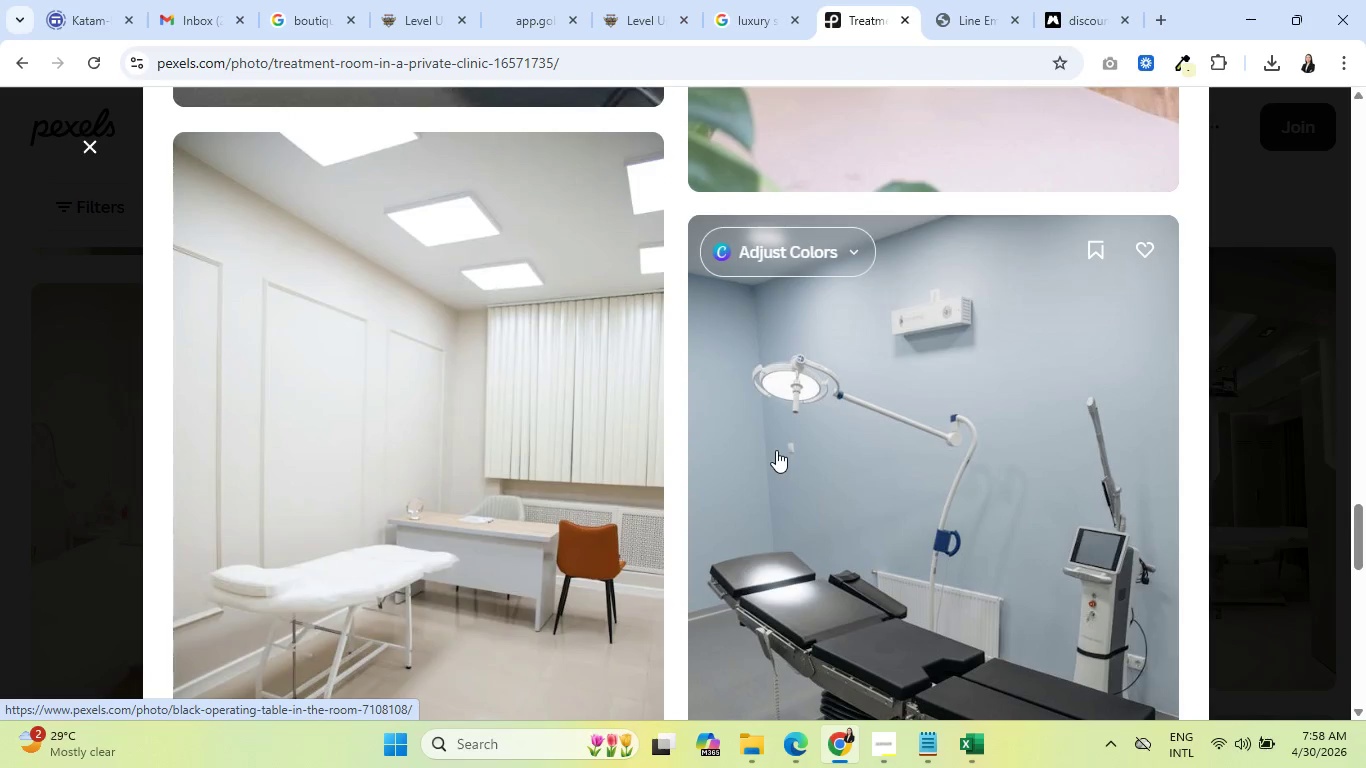 
scroll: coordinate [775, 443], scroll_direction: up, amount: 38.0
 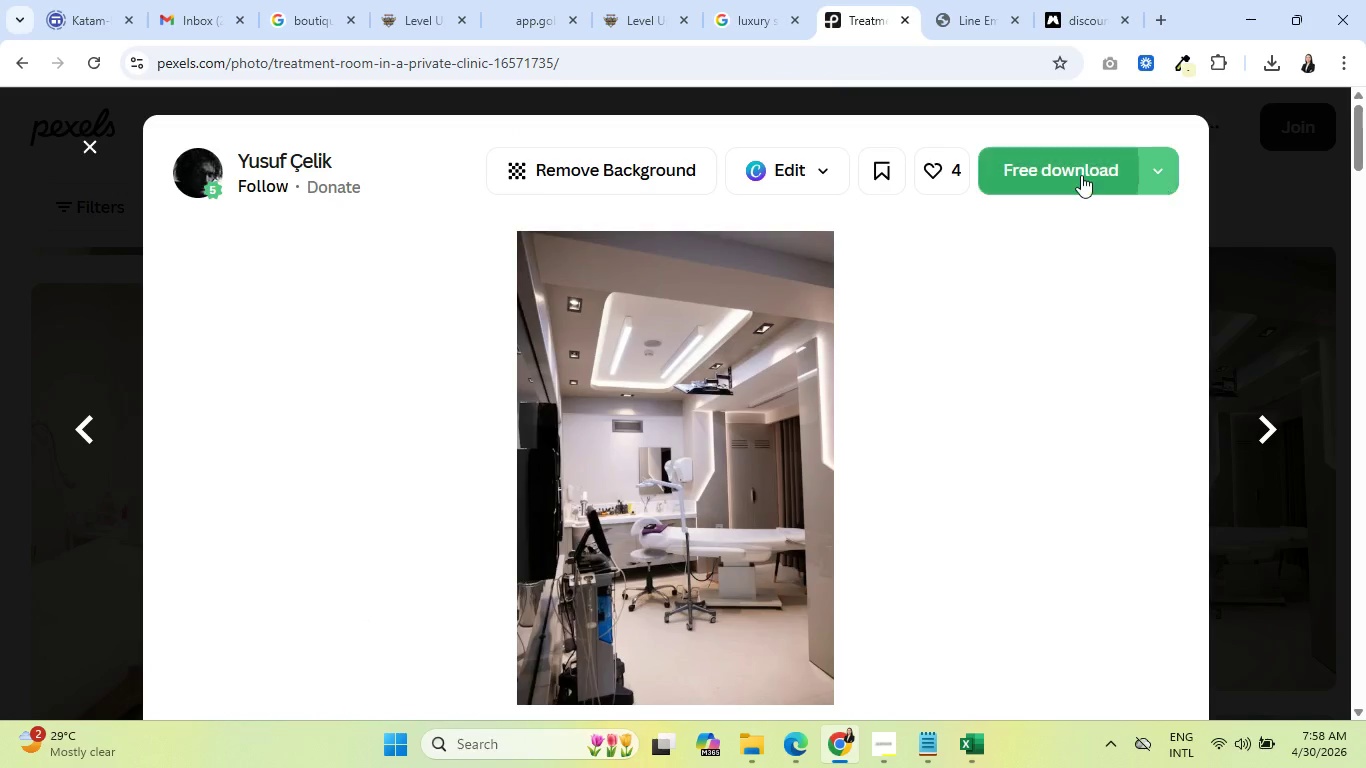 
left_click([1079, 173])
 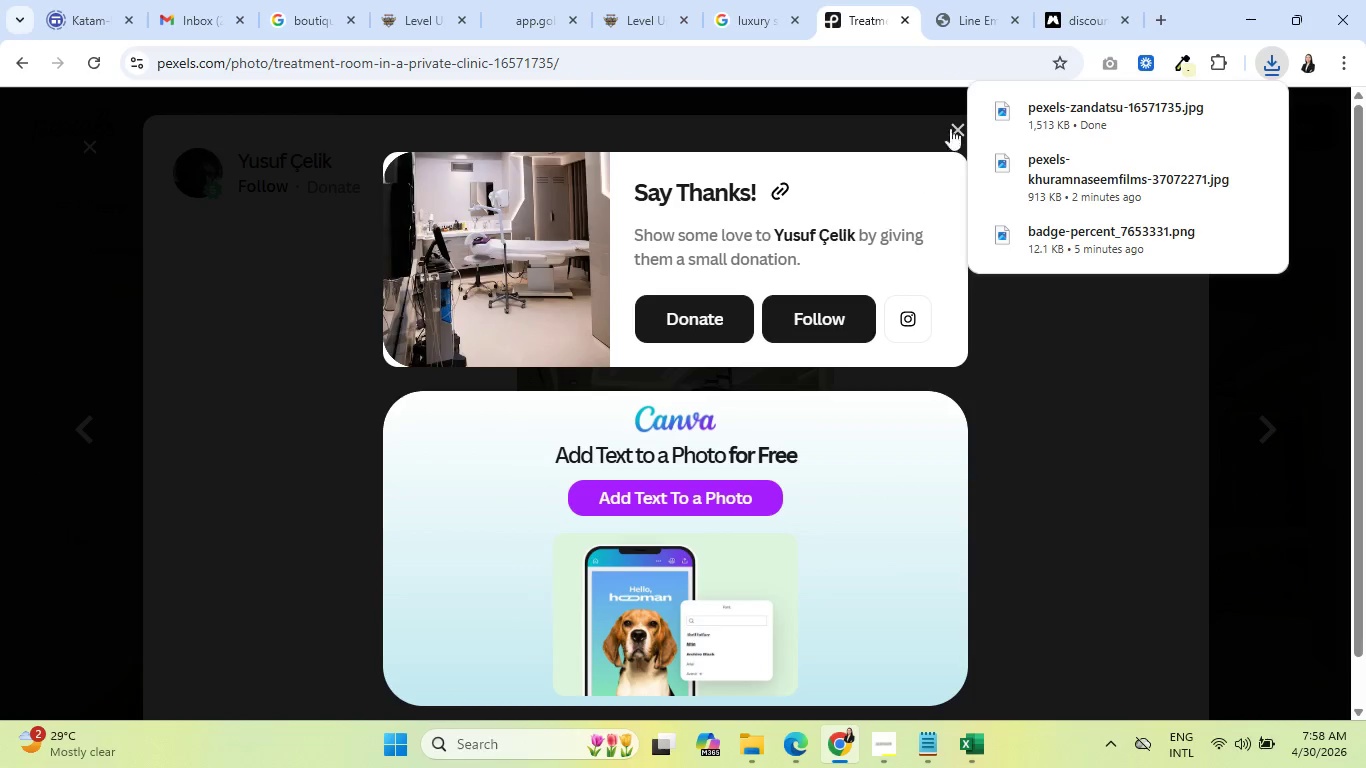 
left_click([953, 128])
 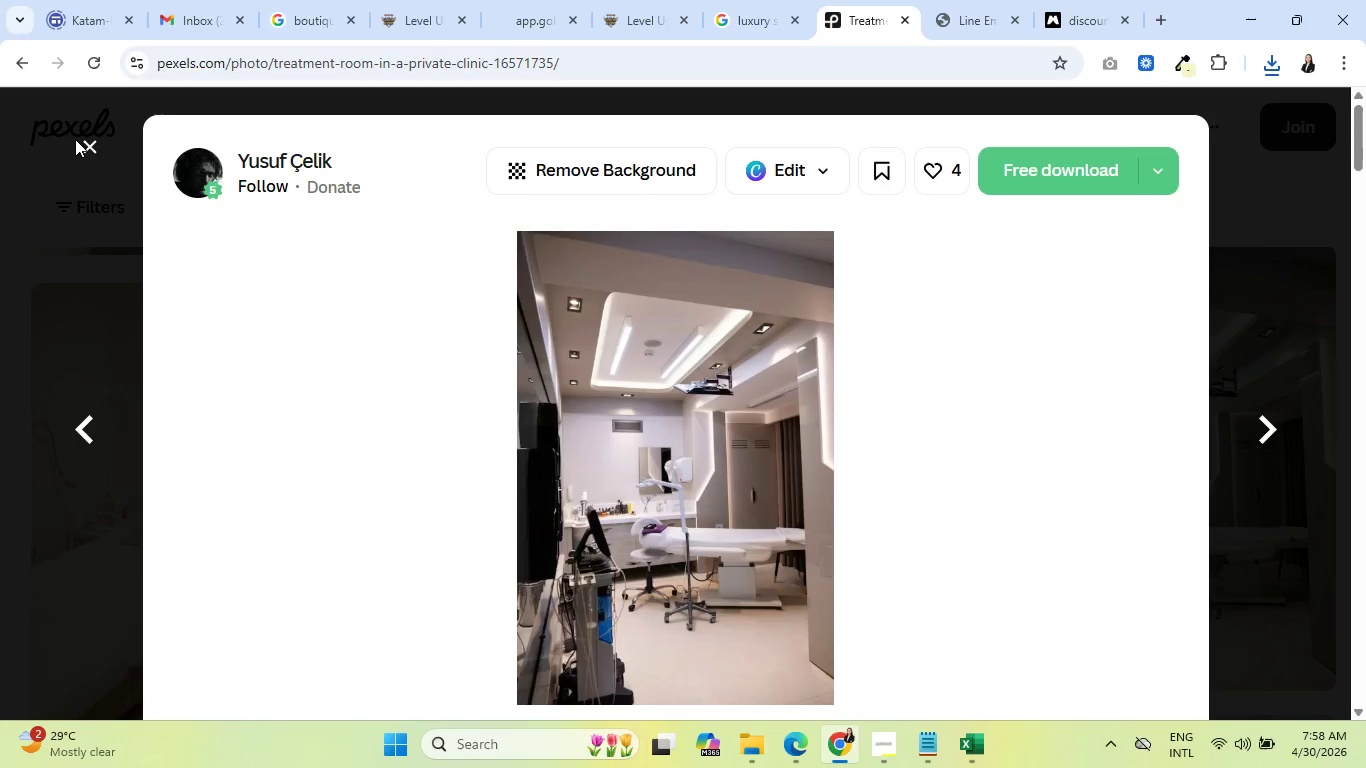 
left_click([84, 144])
 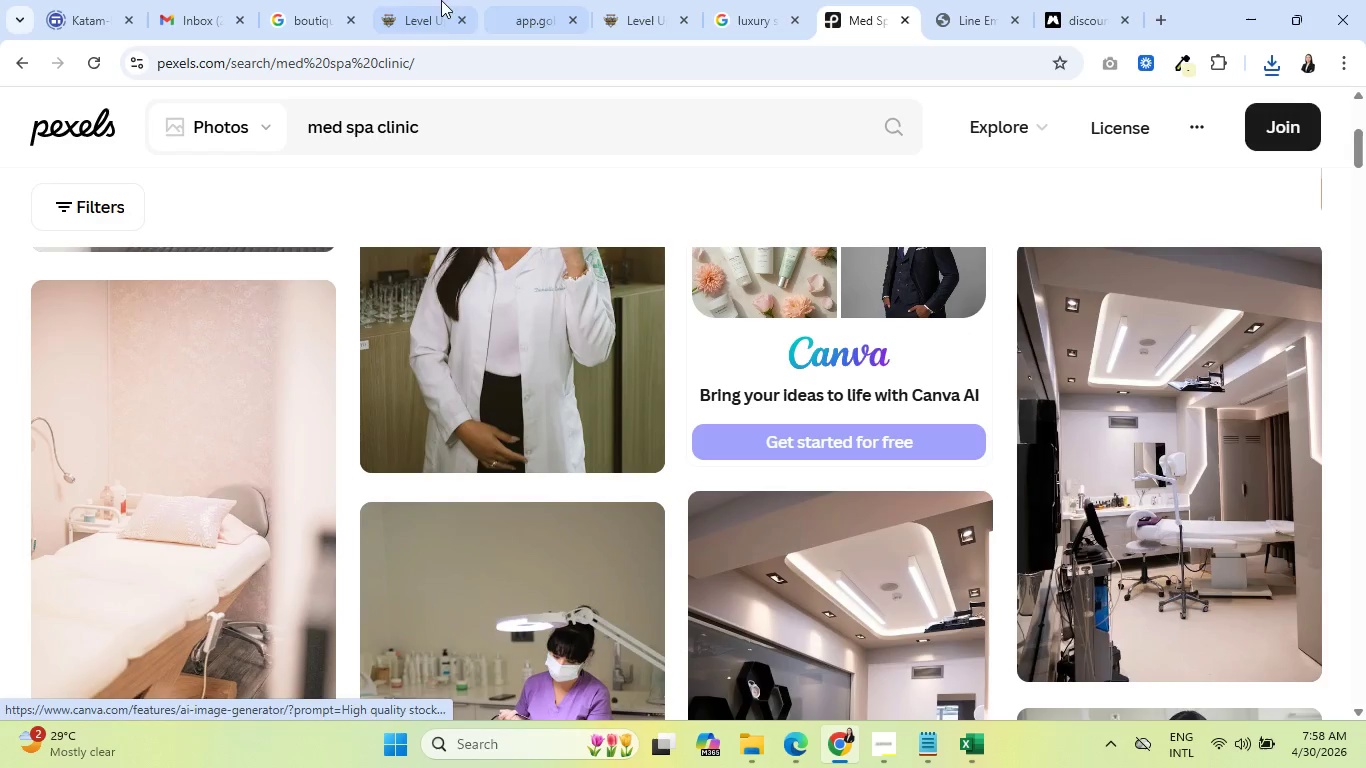 
left_click([424, 0])
 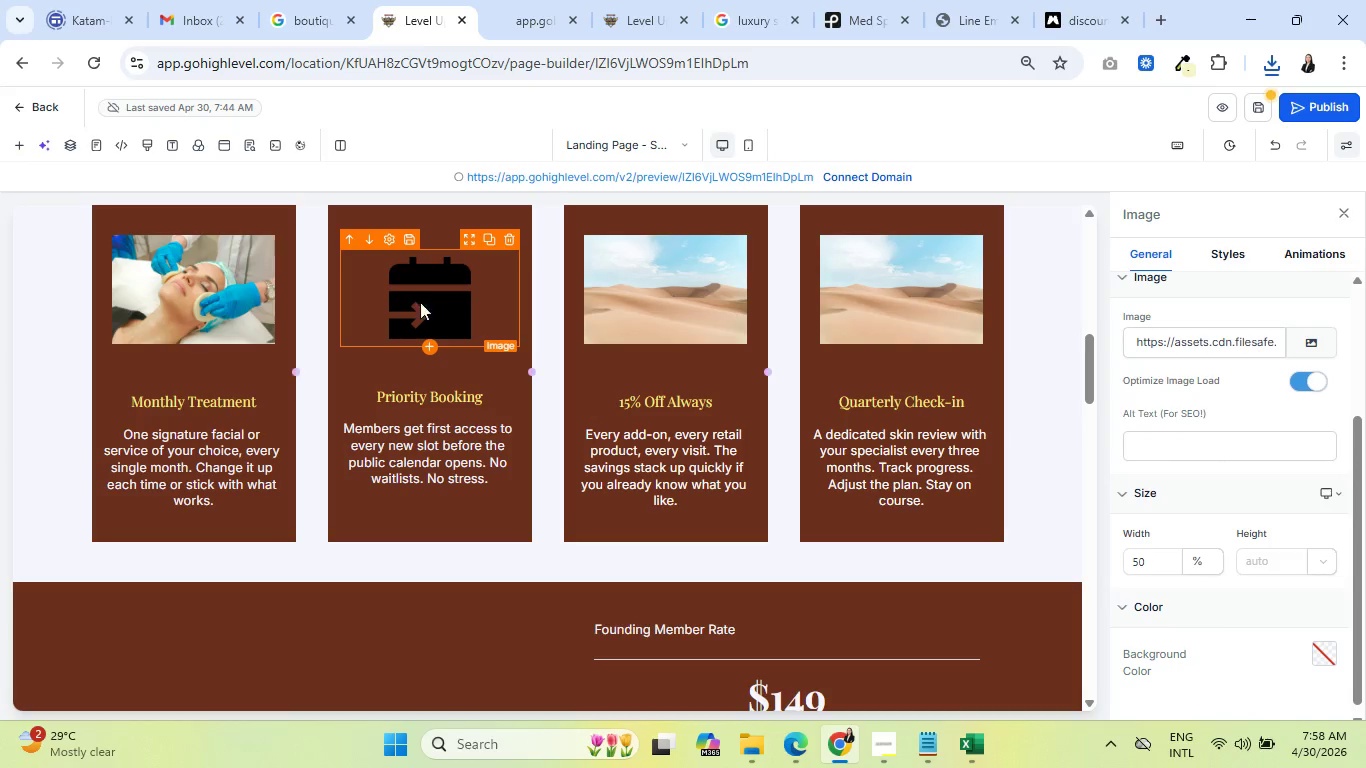 
left_click([405, 300])
 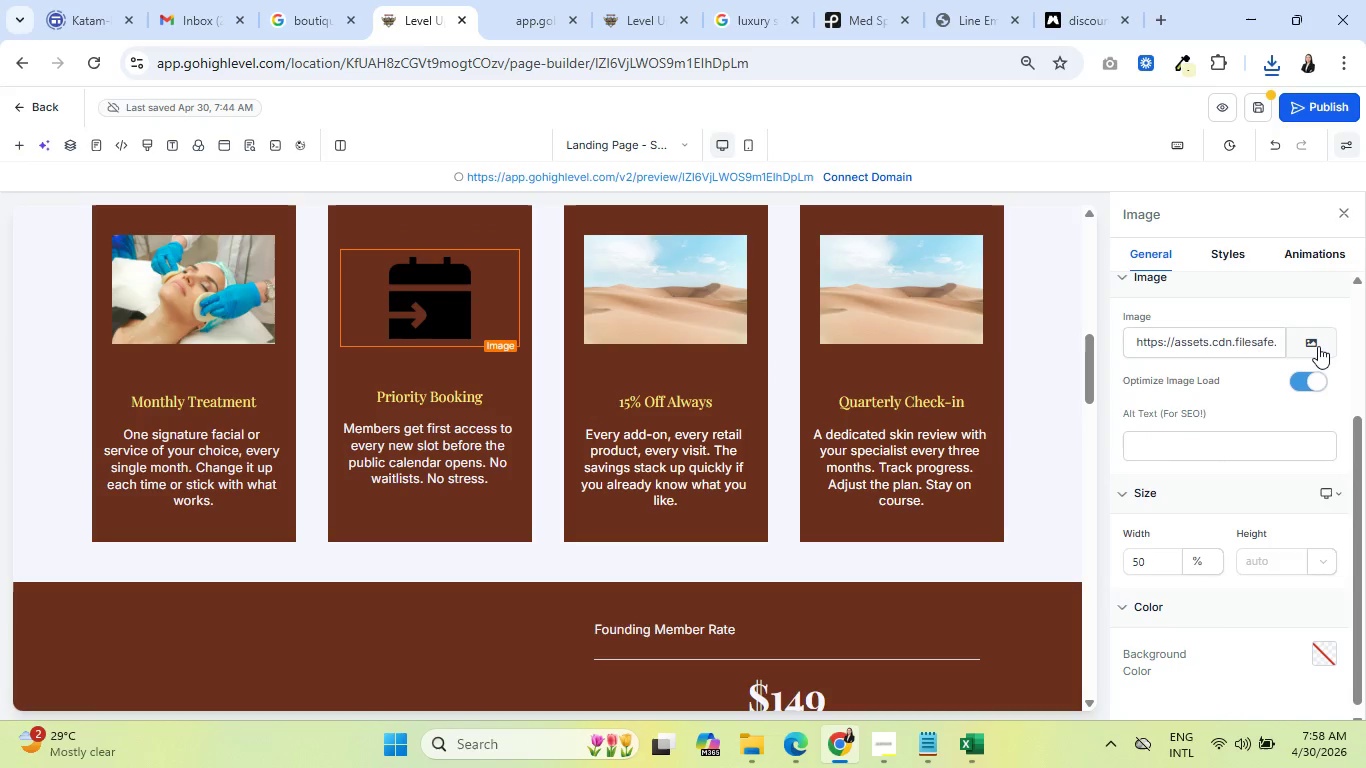 
left_click([1318, 346])
 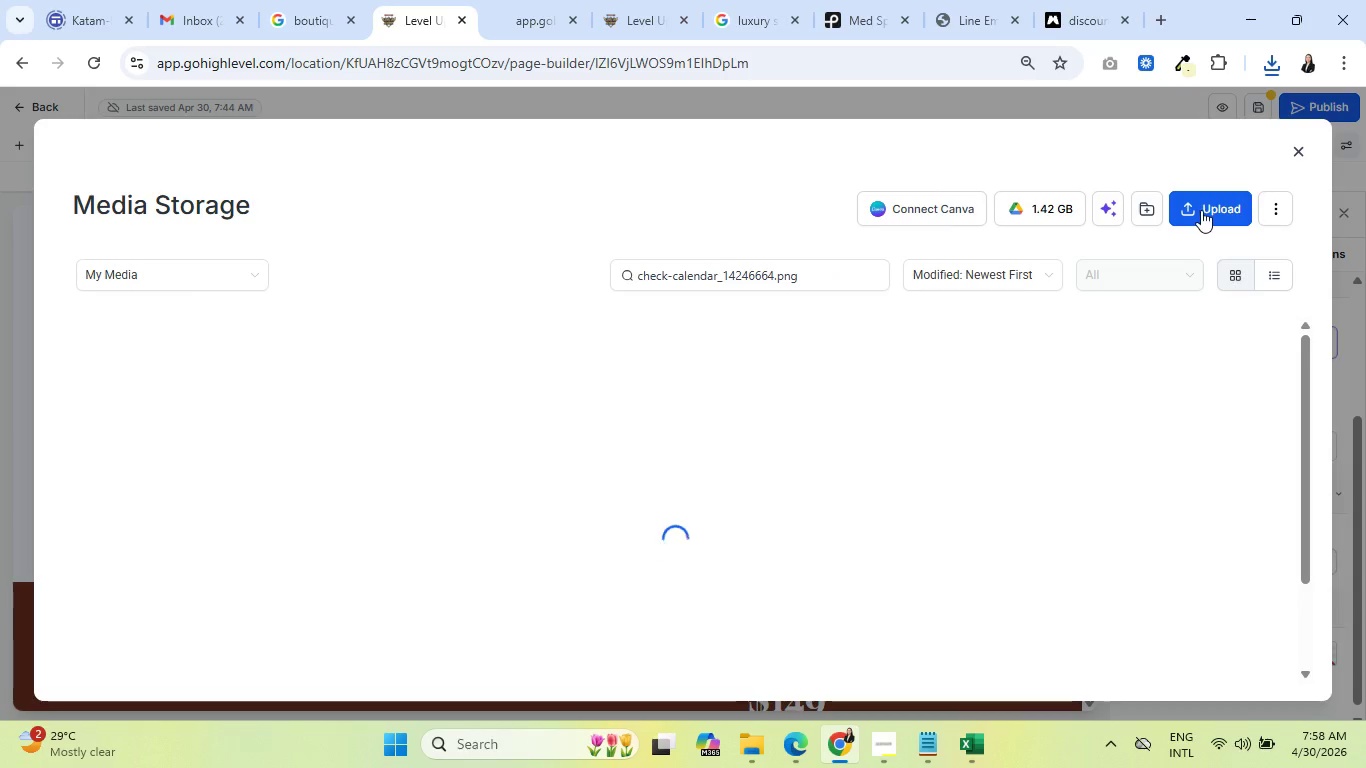 
left_click([1202, 209])
 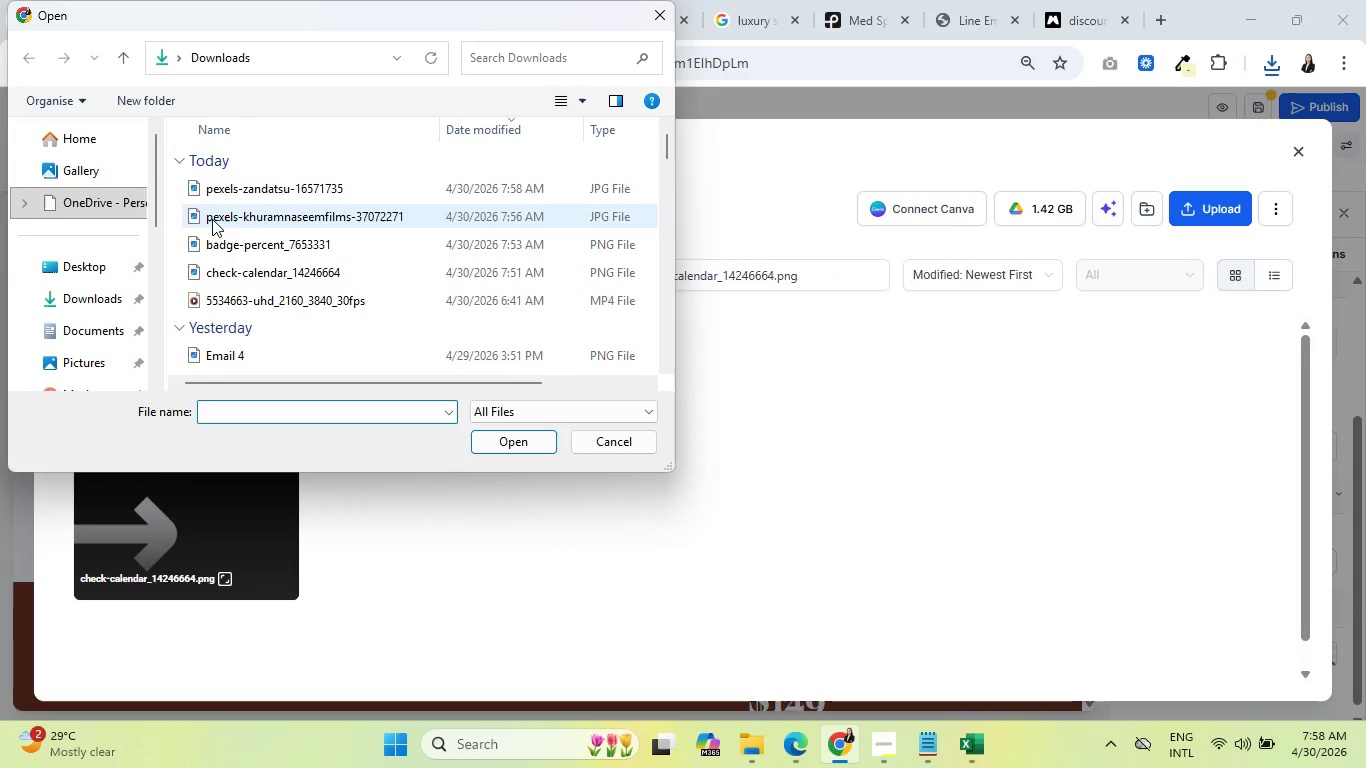 
left_click([275, 189])
 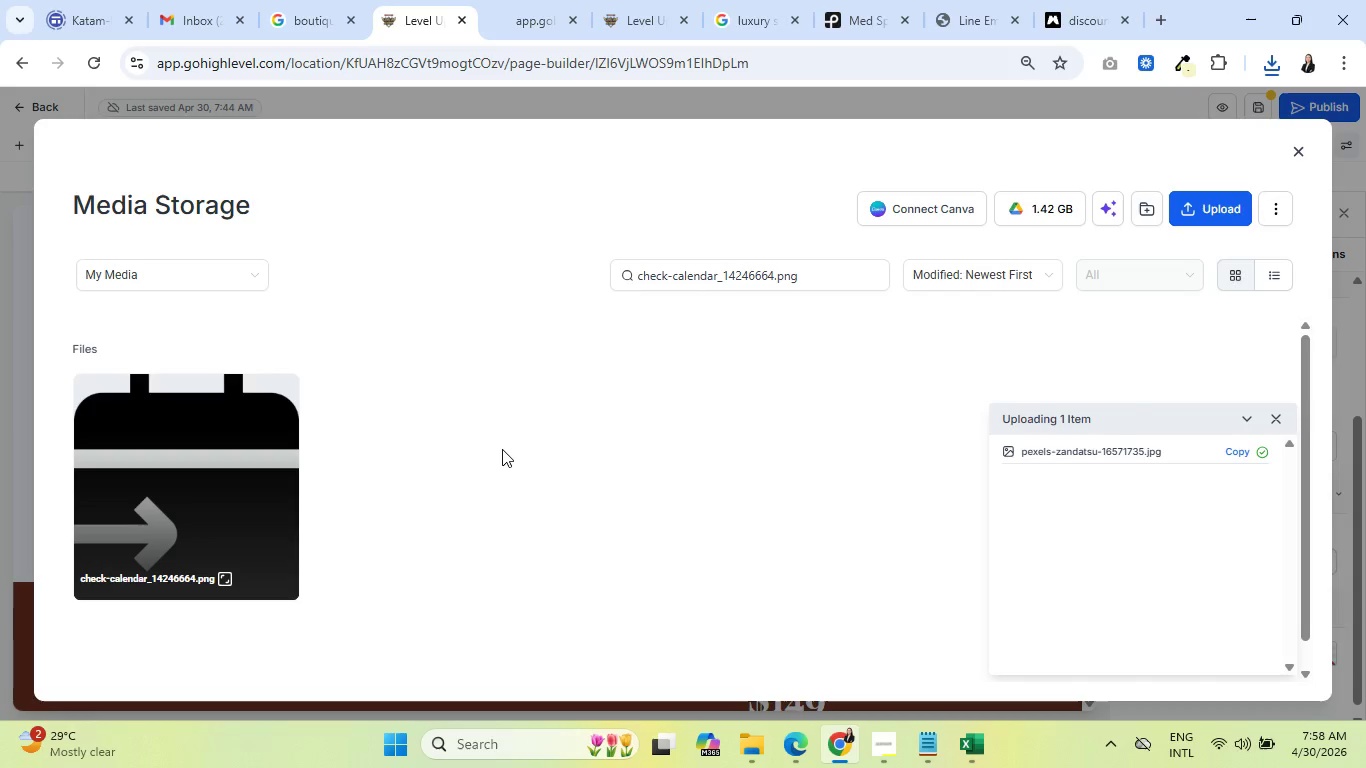 
wait(9.0)
 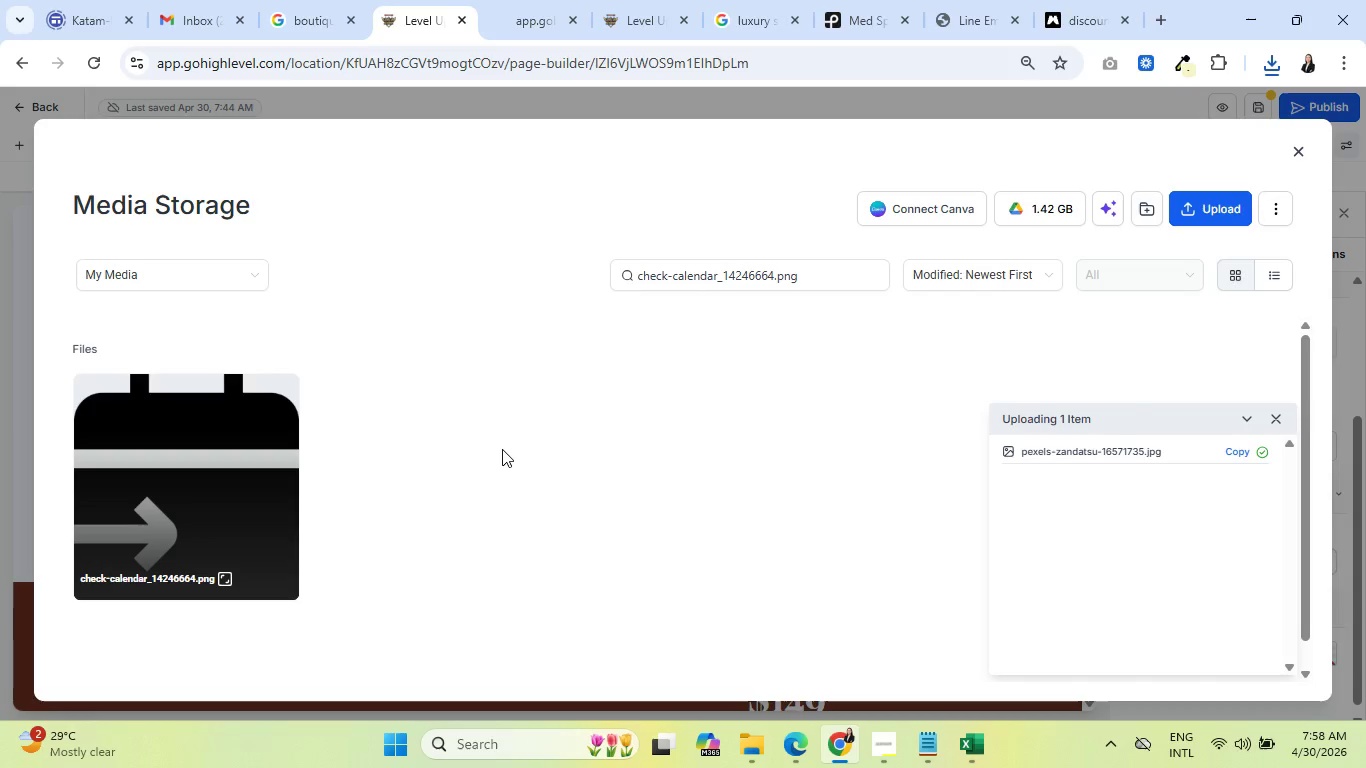 
left_click([1294, 154])
 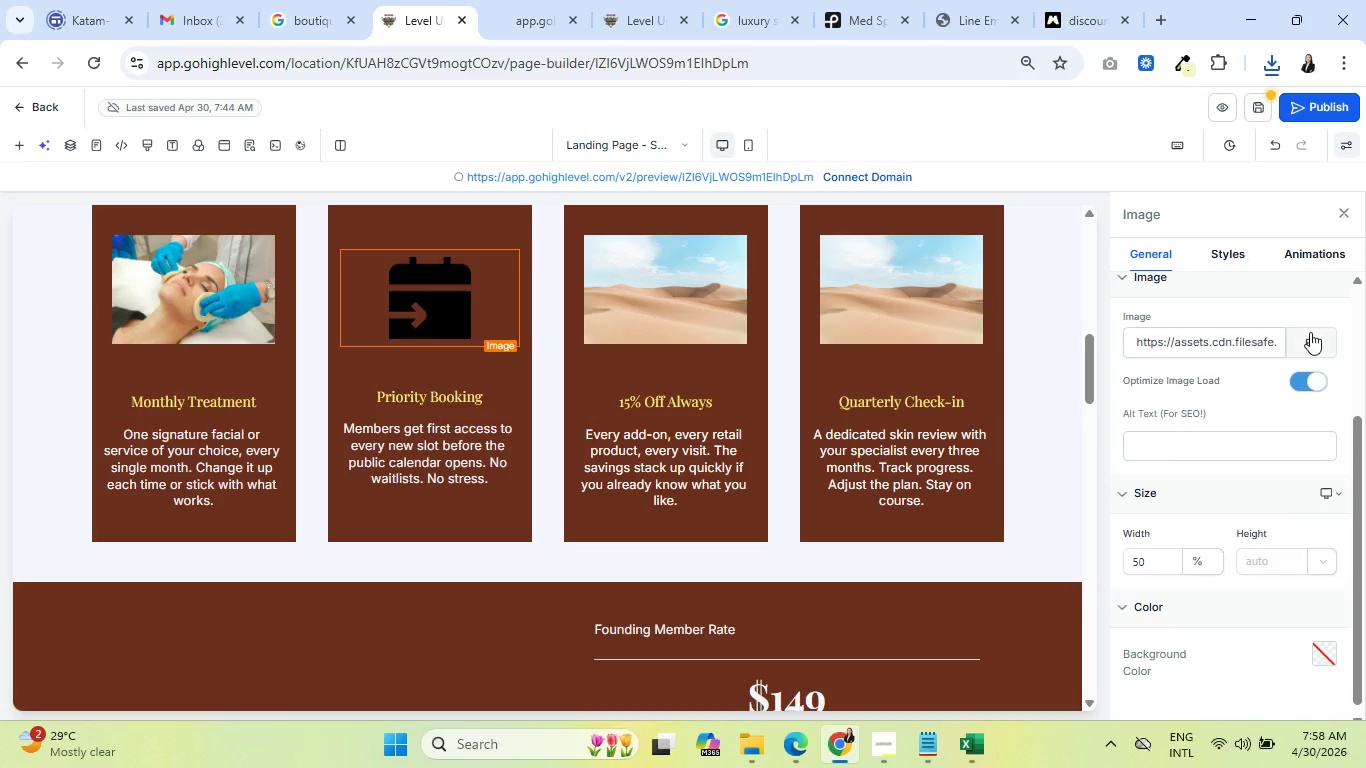 
left_click([1310, 332])
 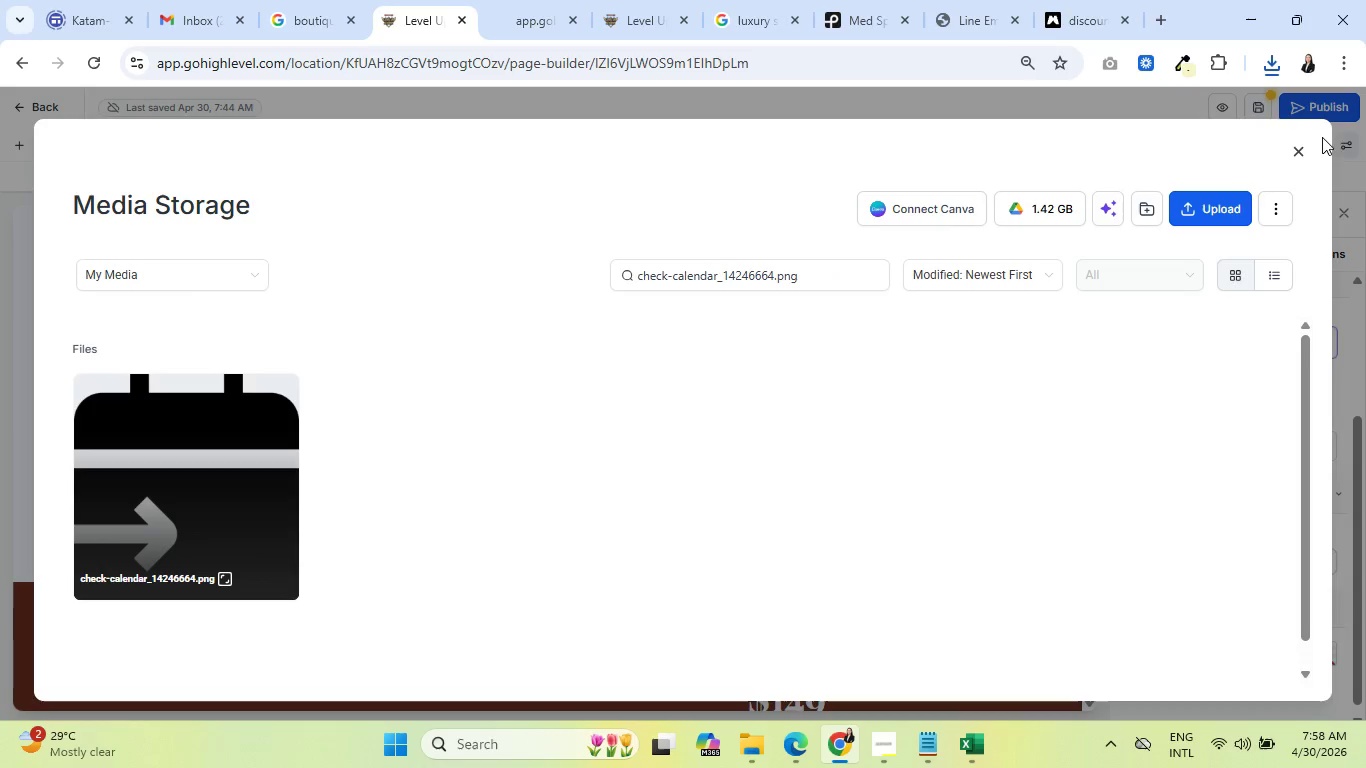 
left_click([1292, 150])
 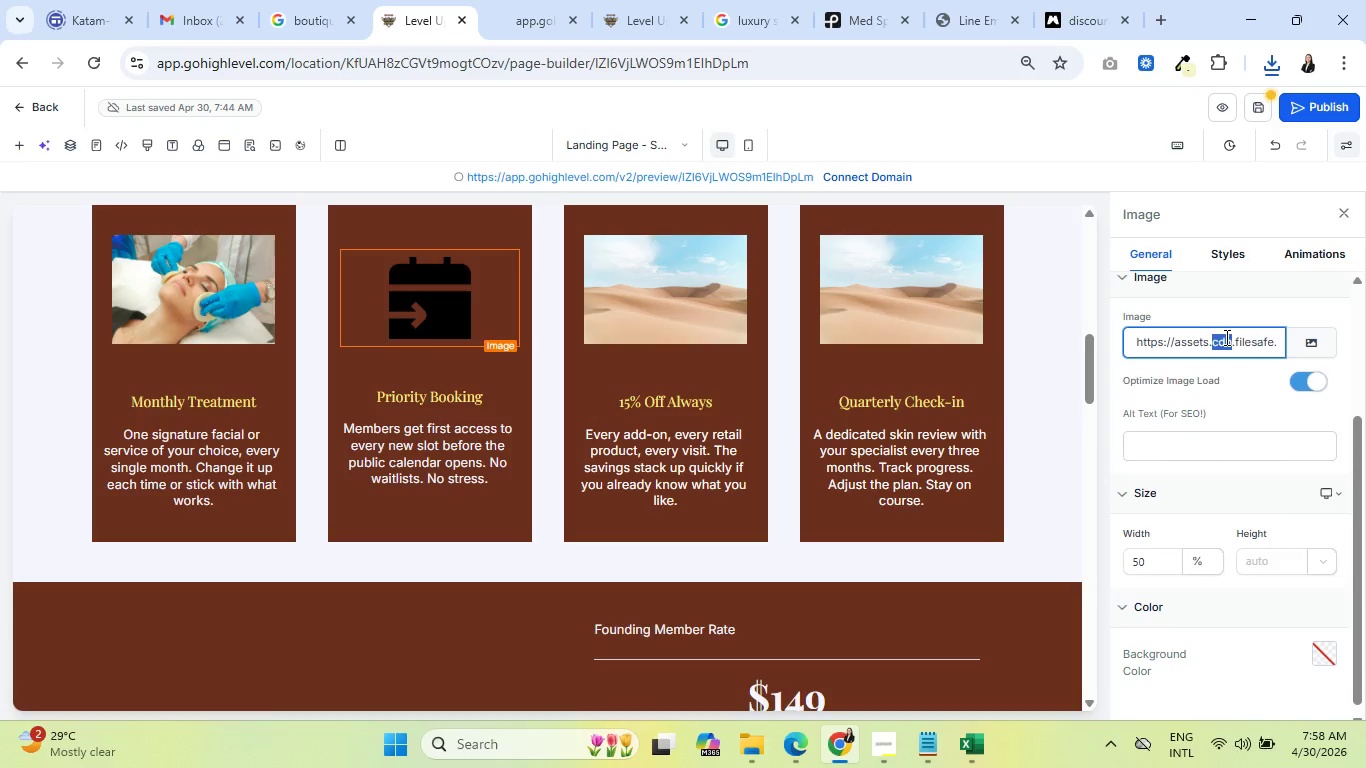 
double_click([1225, 337])
 